 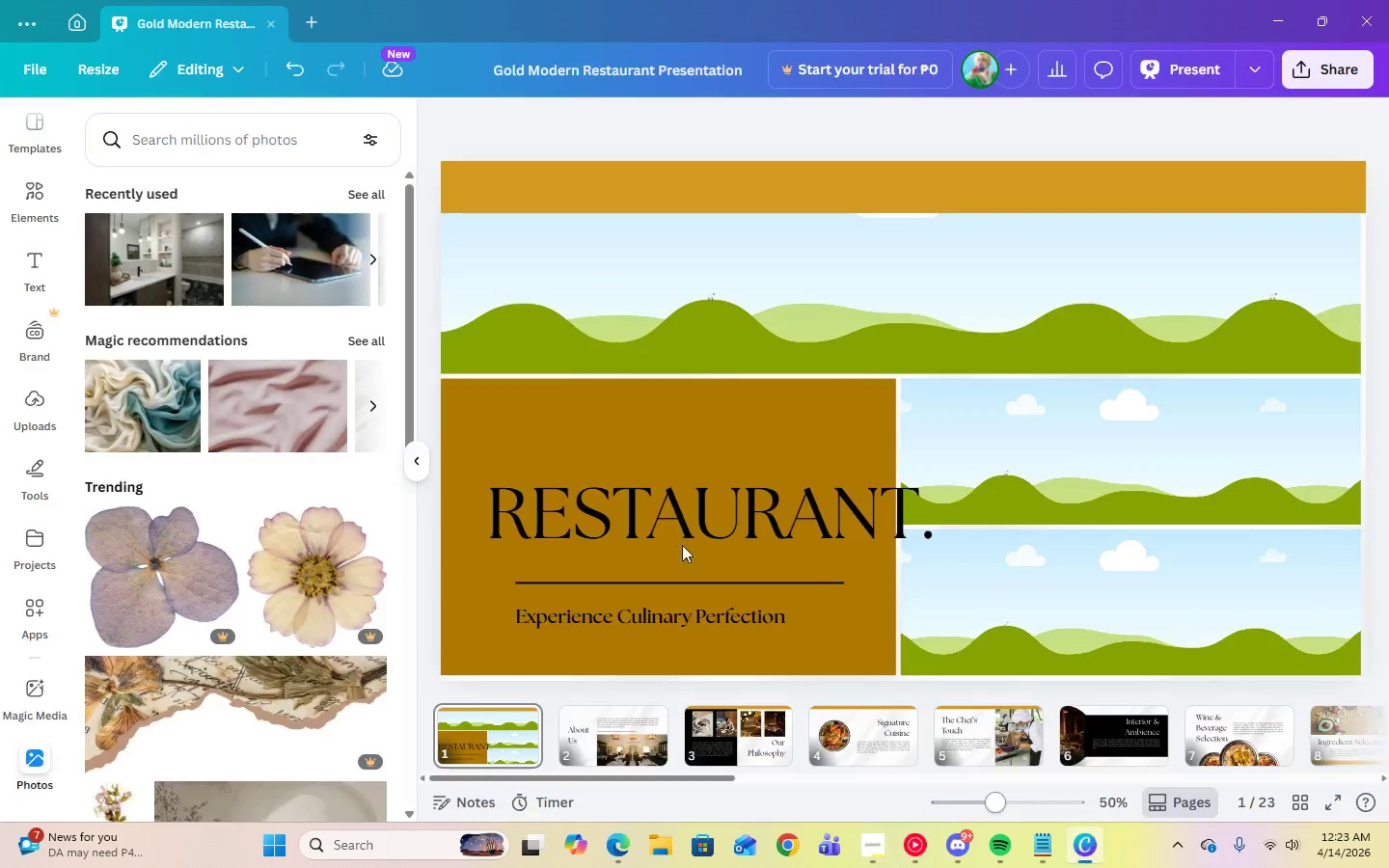 
left_click([188, 145])
 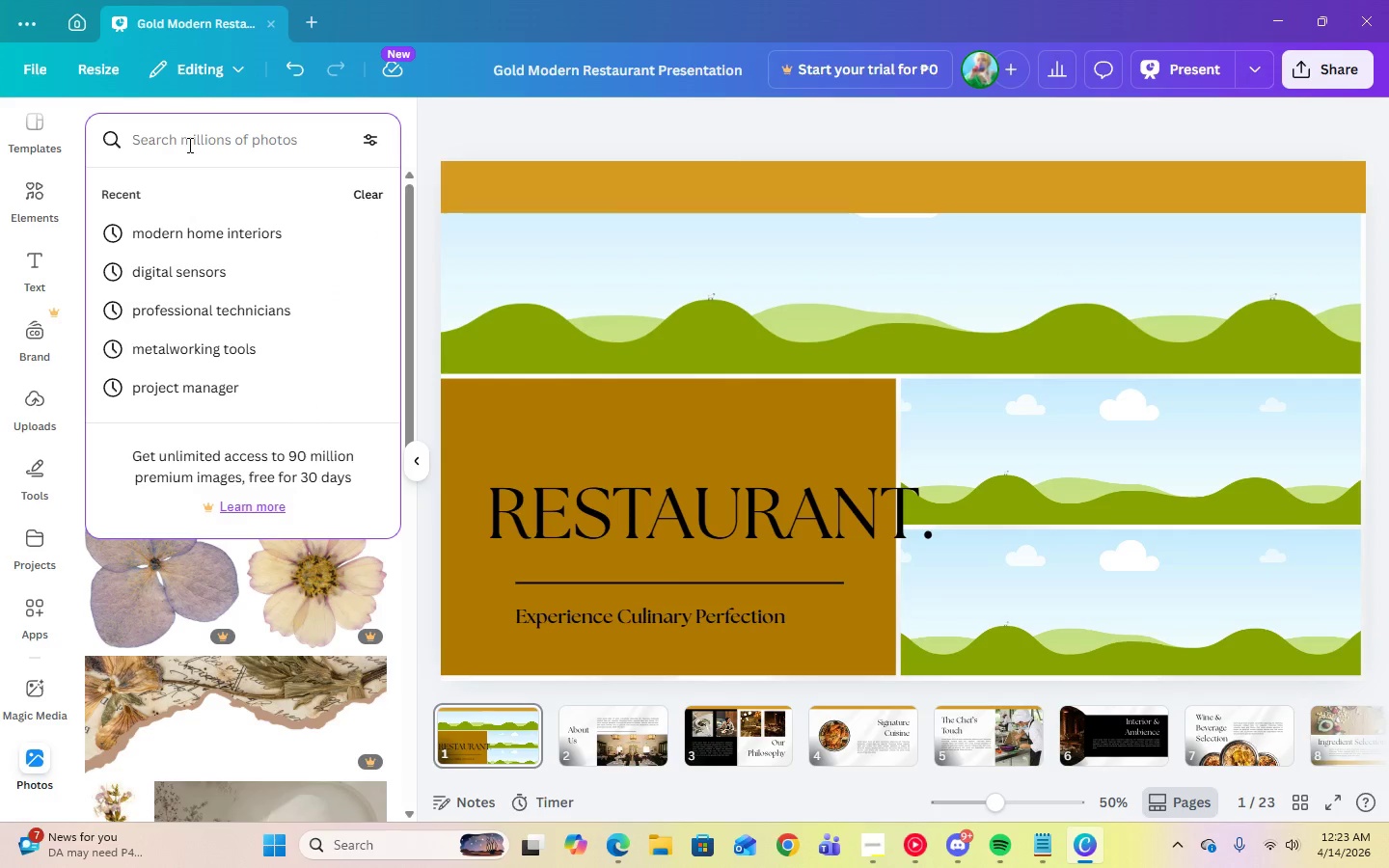 
type(plants)
 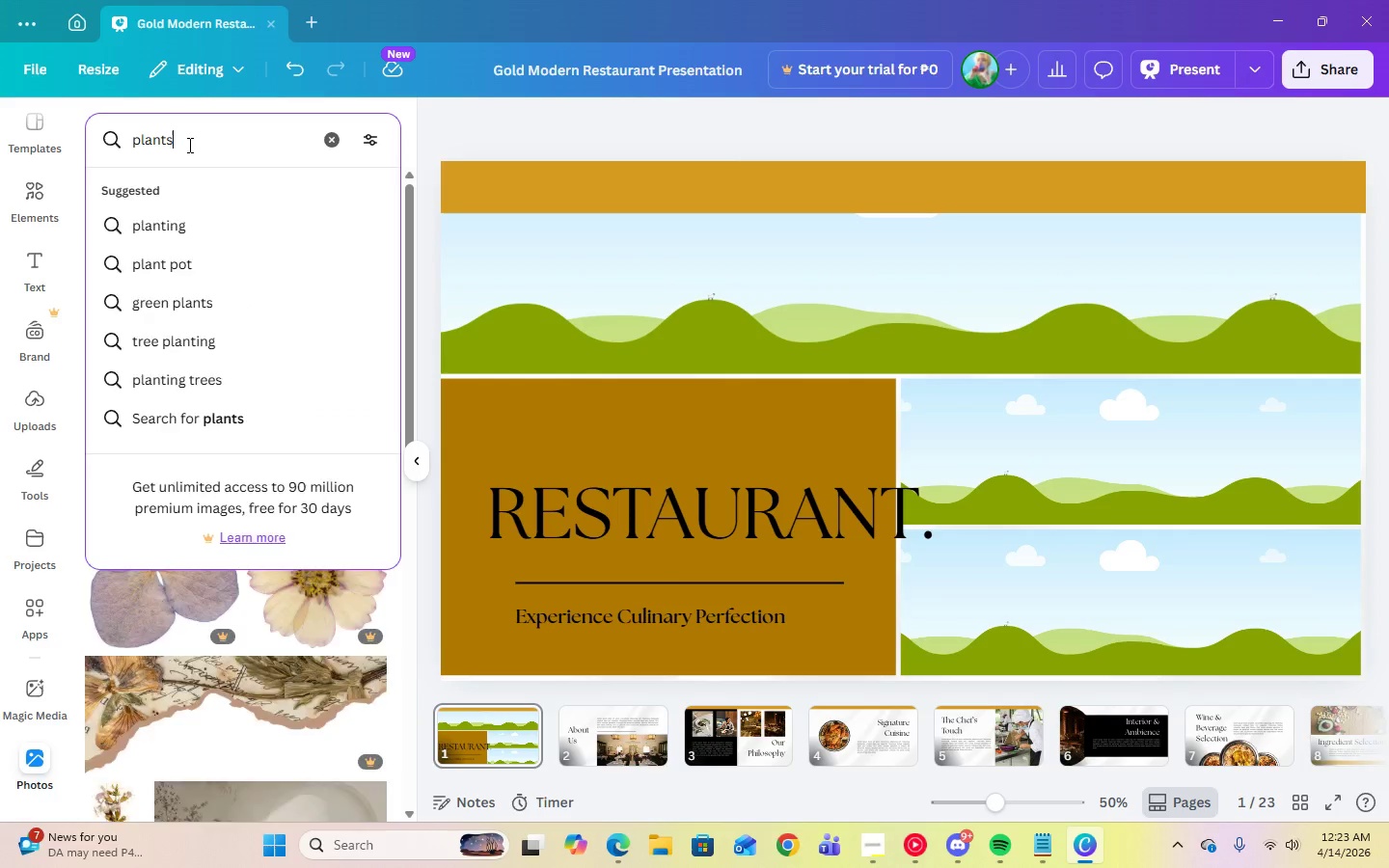 
key(Enter)
 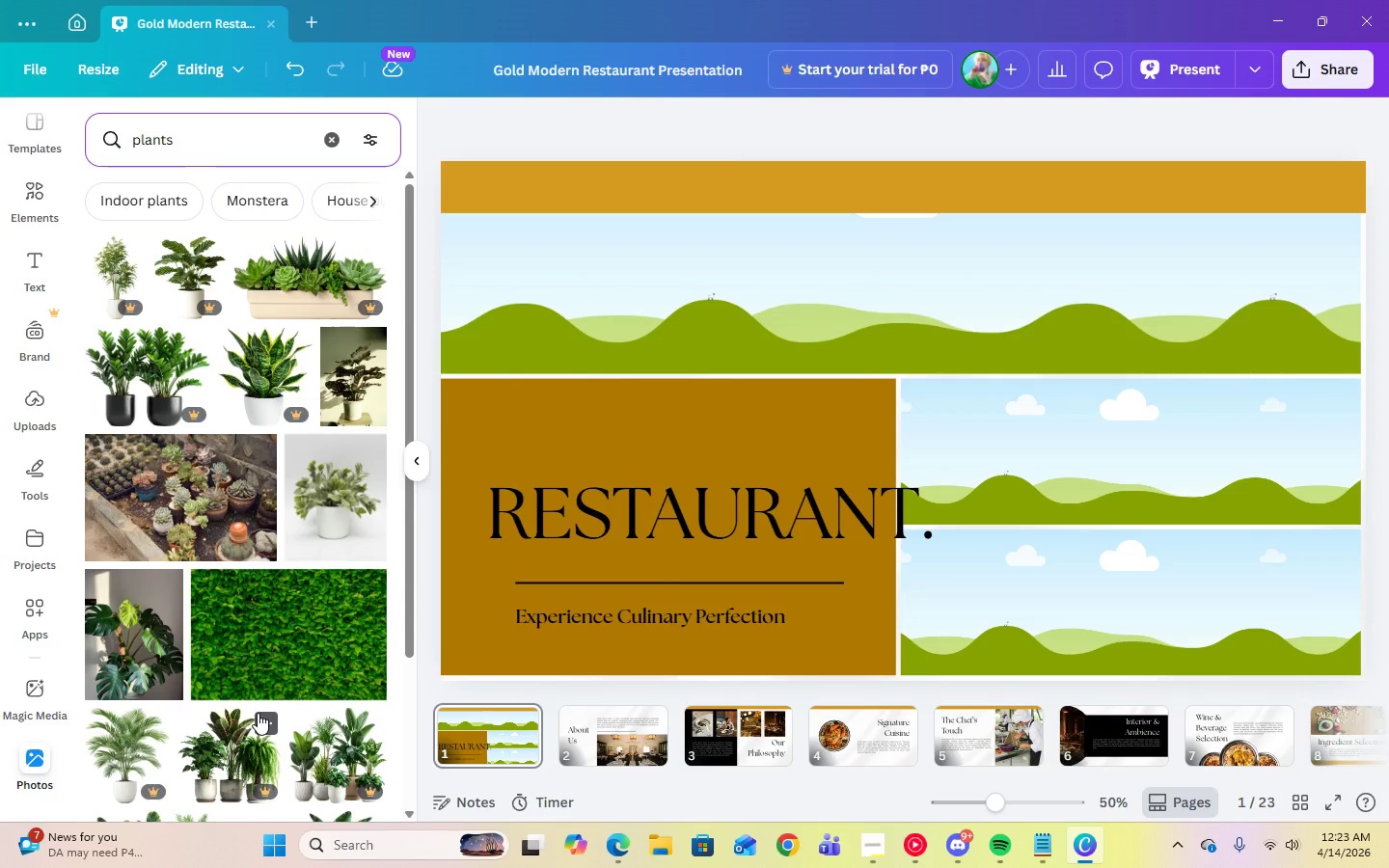 
scroll: coordinate [258, 713], scroll_direction: down, amount: 2.0
 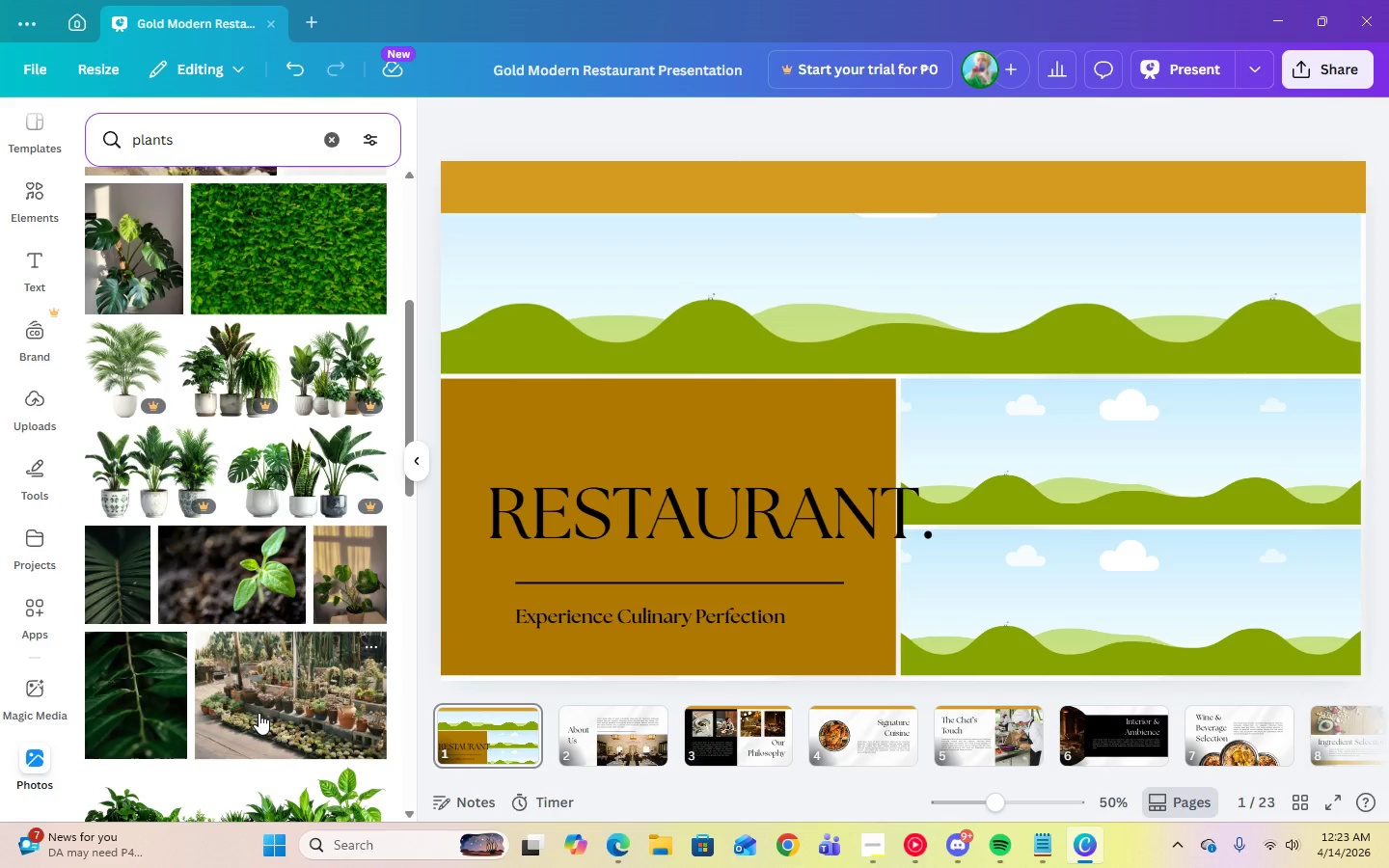 
wait(7.11)
 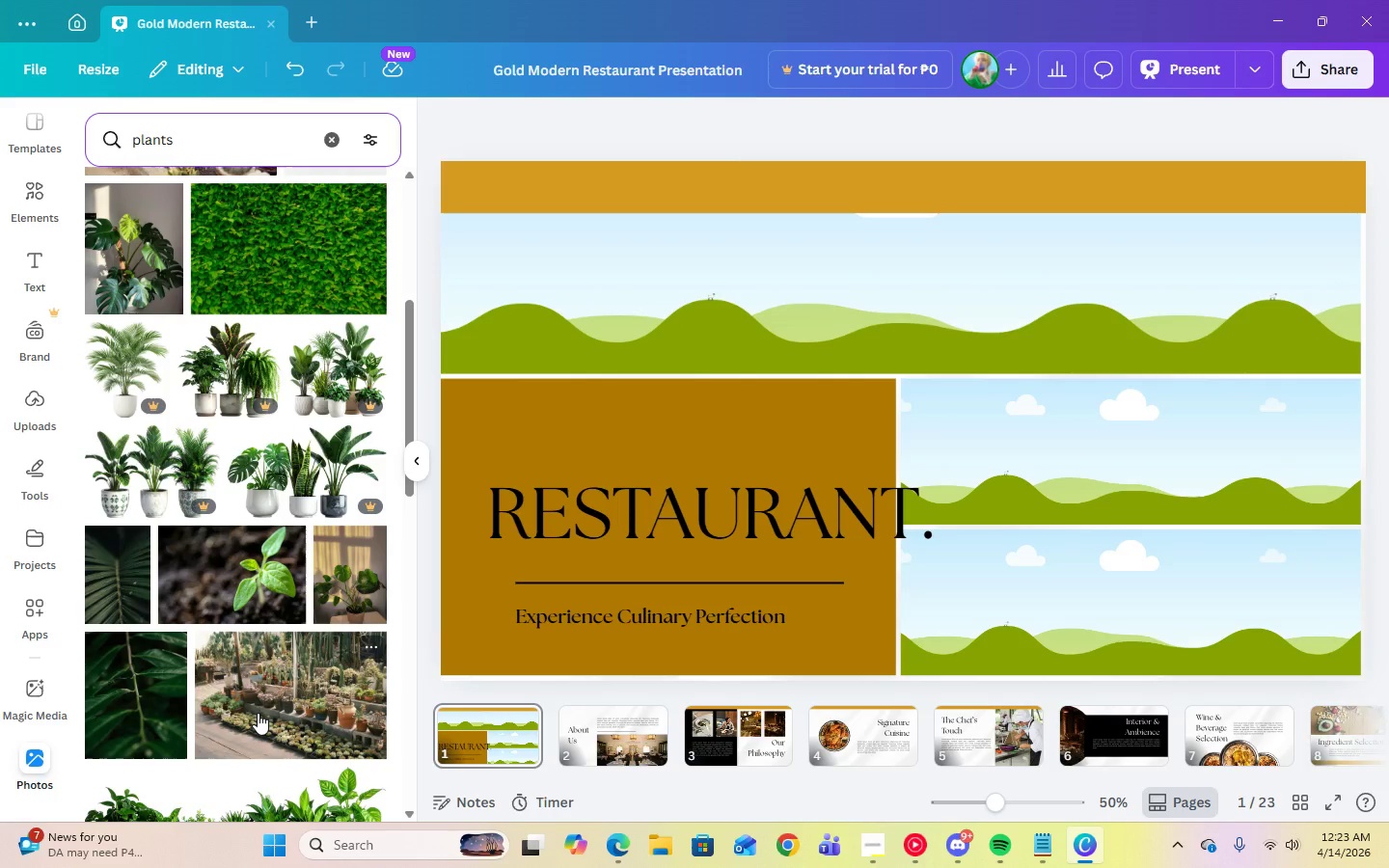 
scroll: coordinate [259, 713], scroll_direction: down, amount: 1.0
 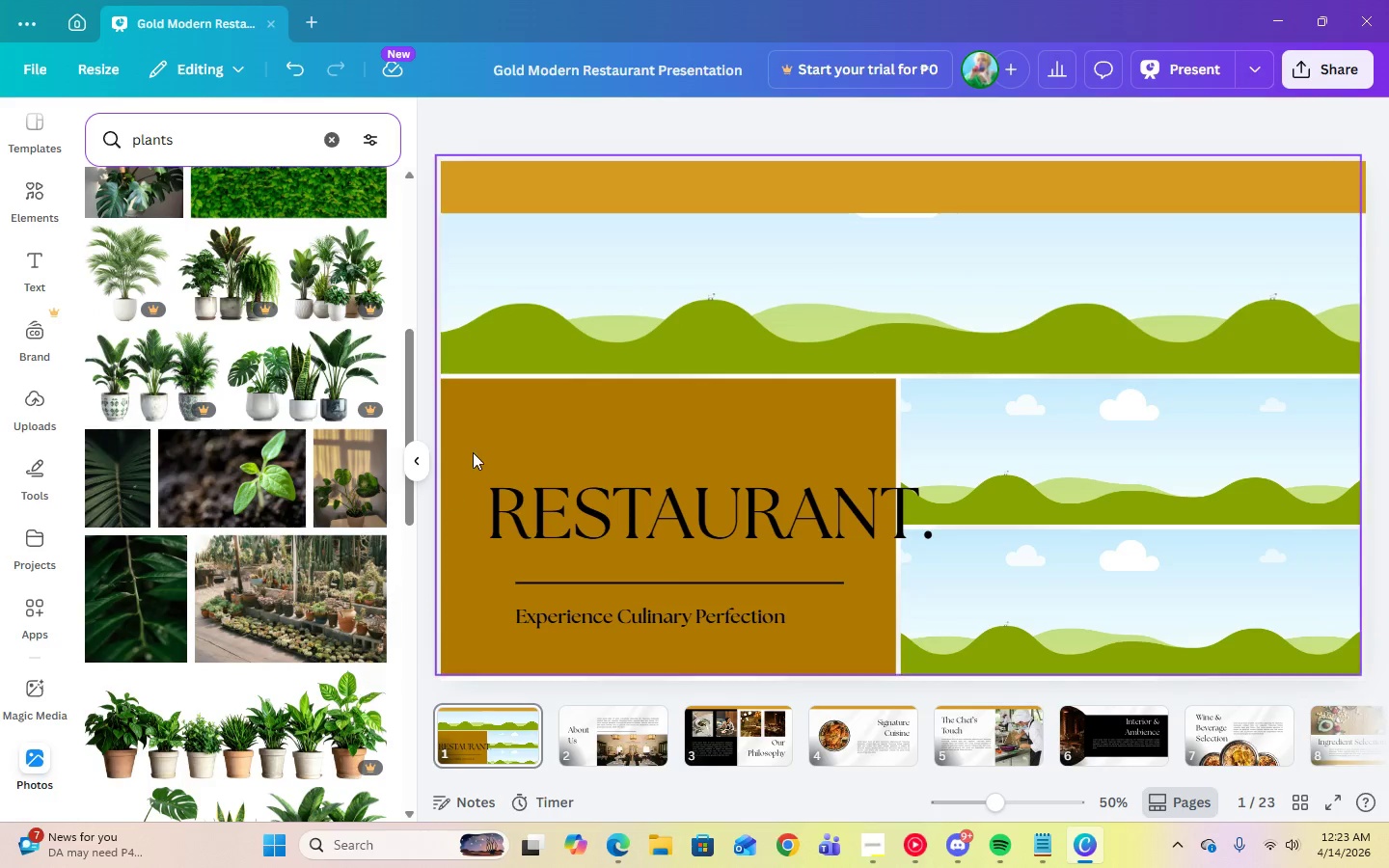 
left_click([503, 435])
 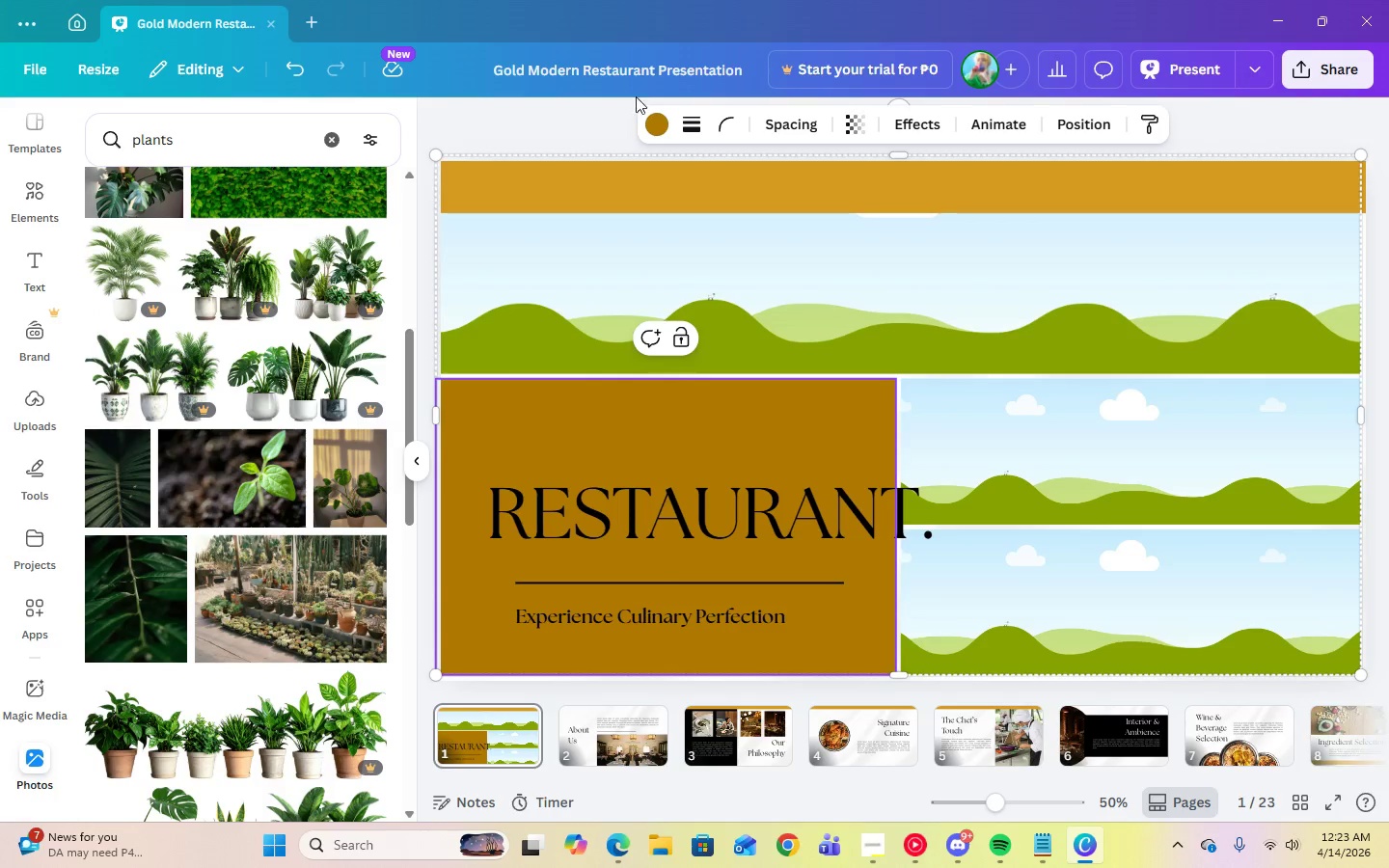 
left_click([663, 123])
 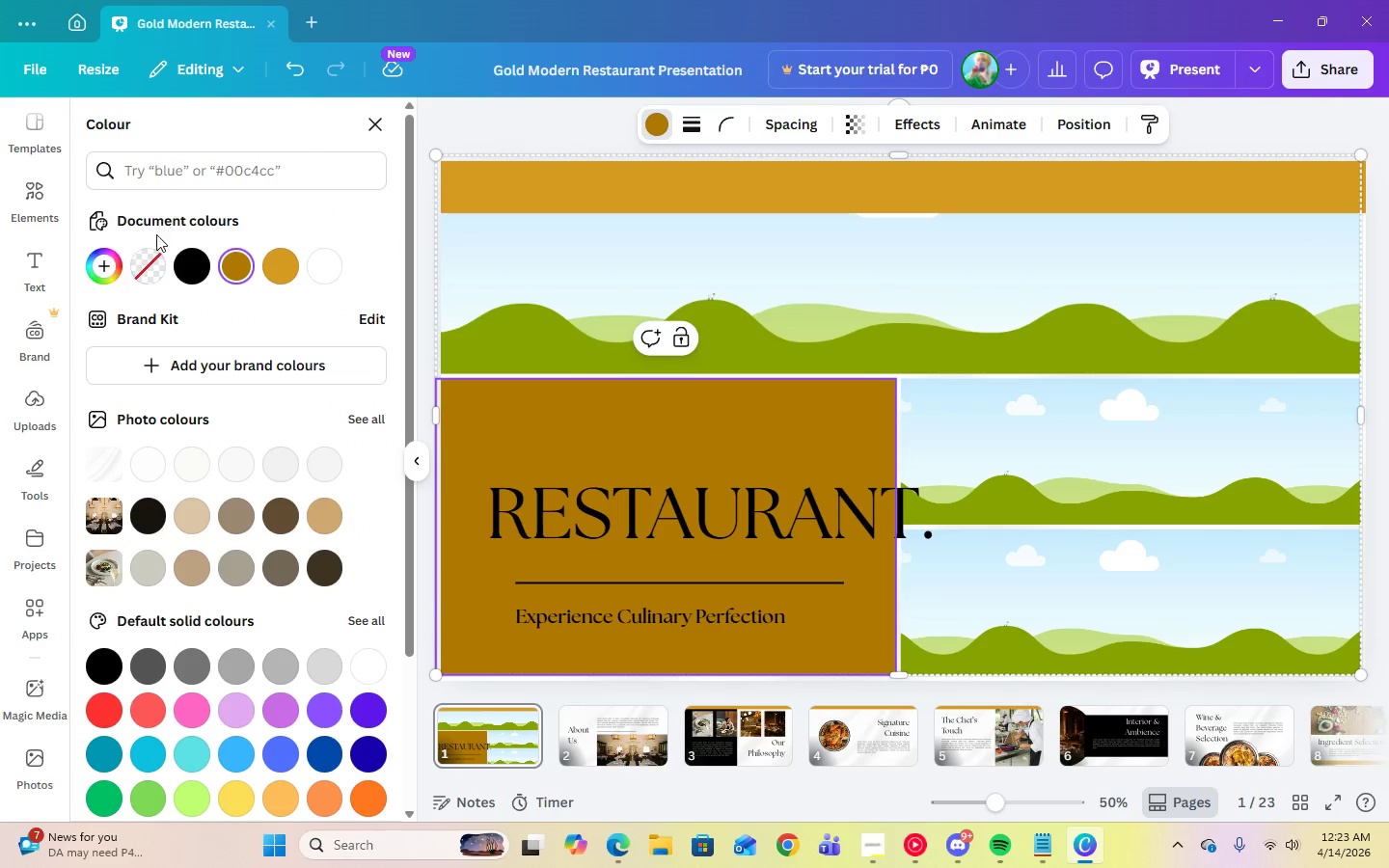 
left_click([139, 266])
 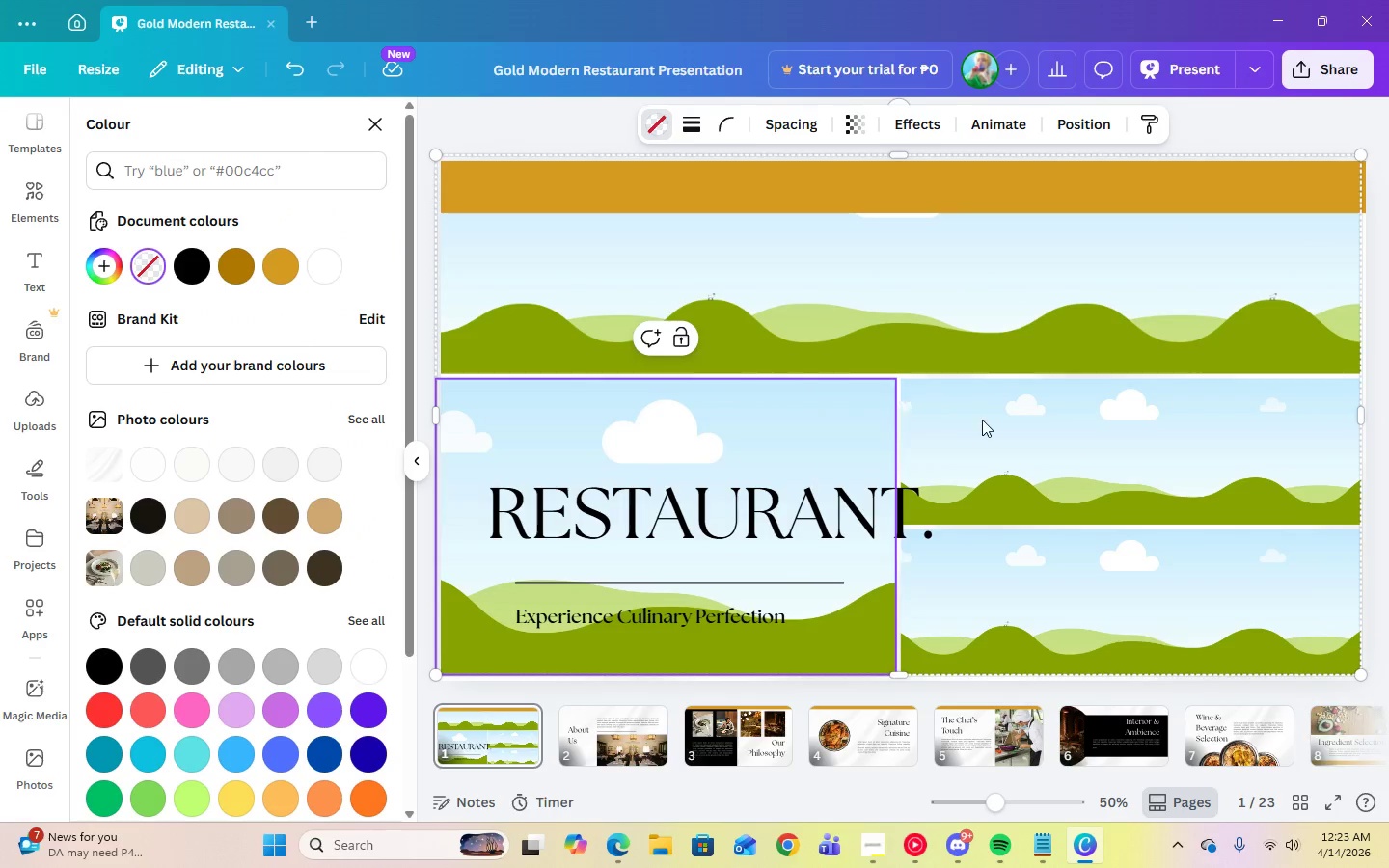 
left_click_drag(start_coordinate=[676, 511], to_coordinate=[844, 281])
 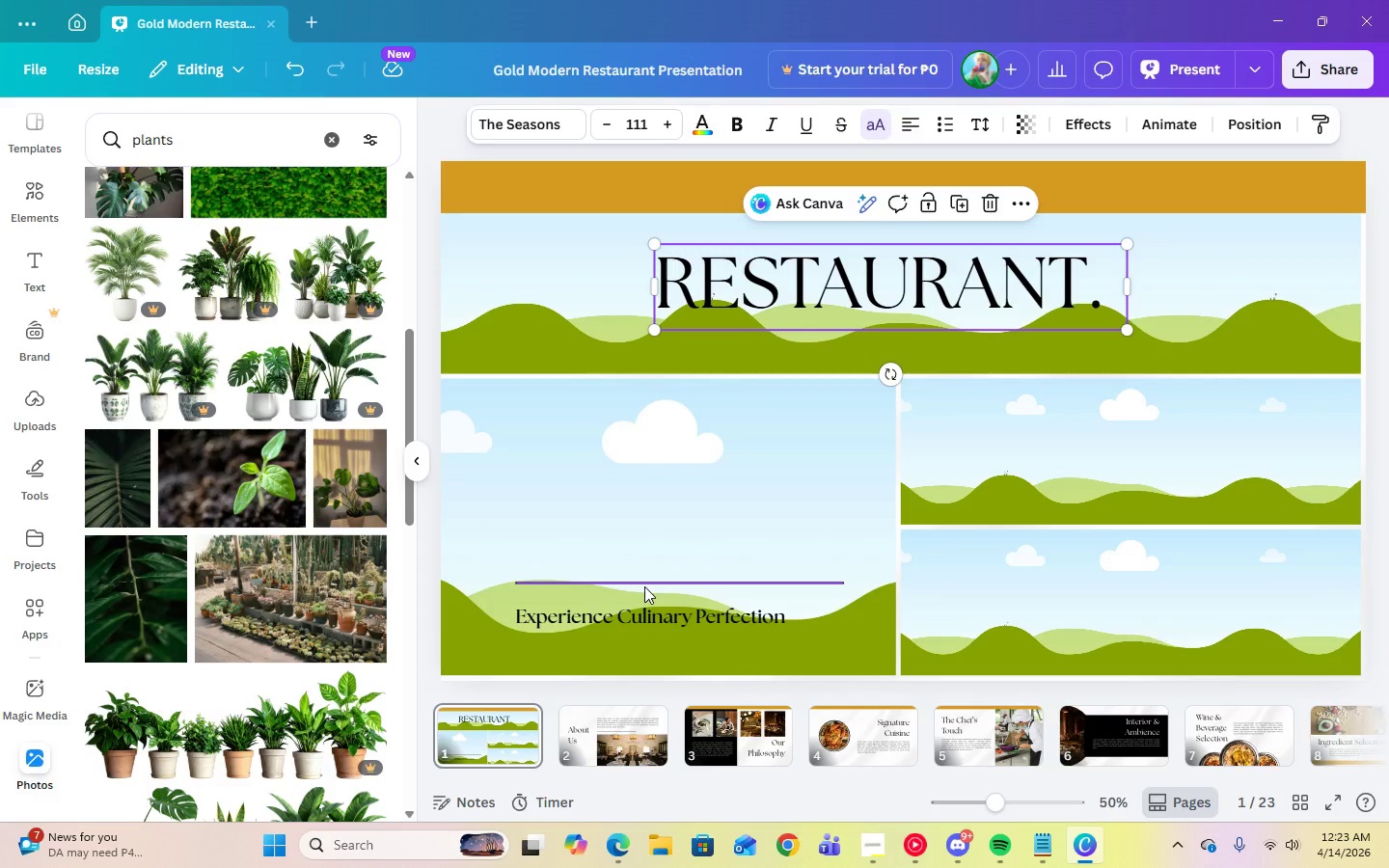 
left_click([644, 586])
 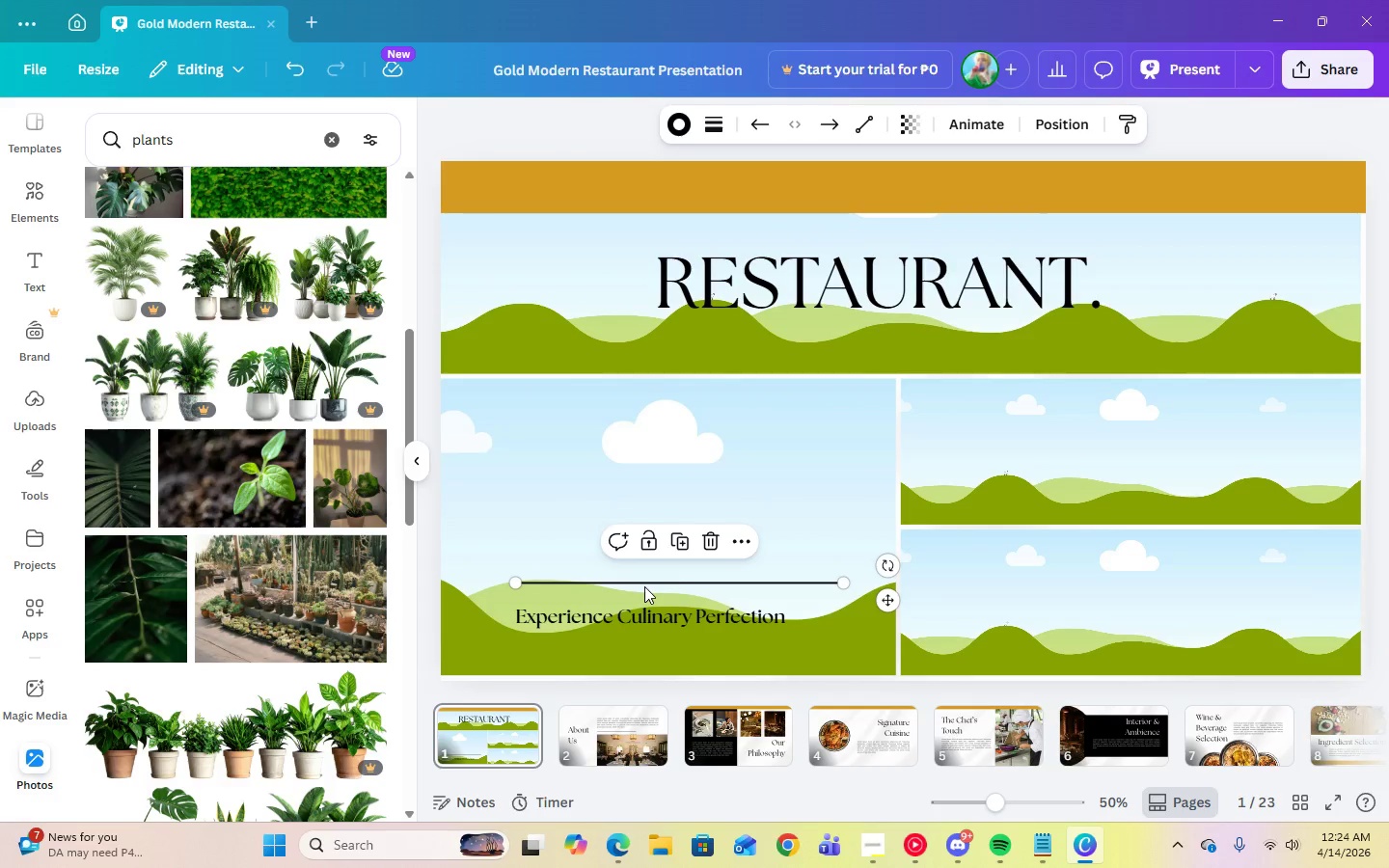 
key(Delete)
 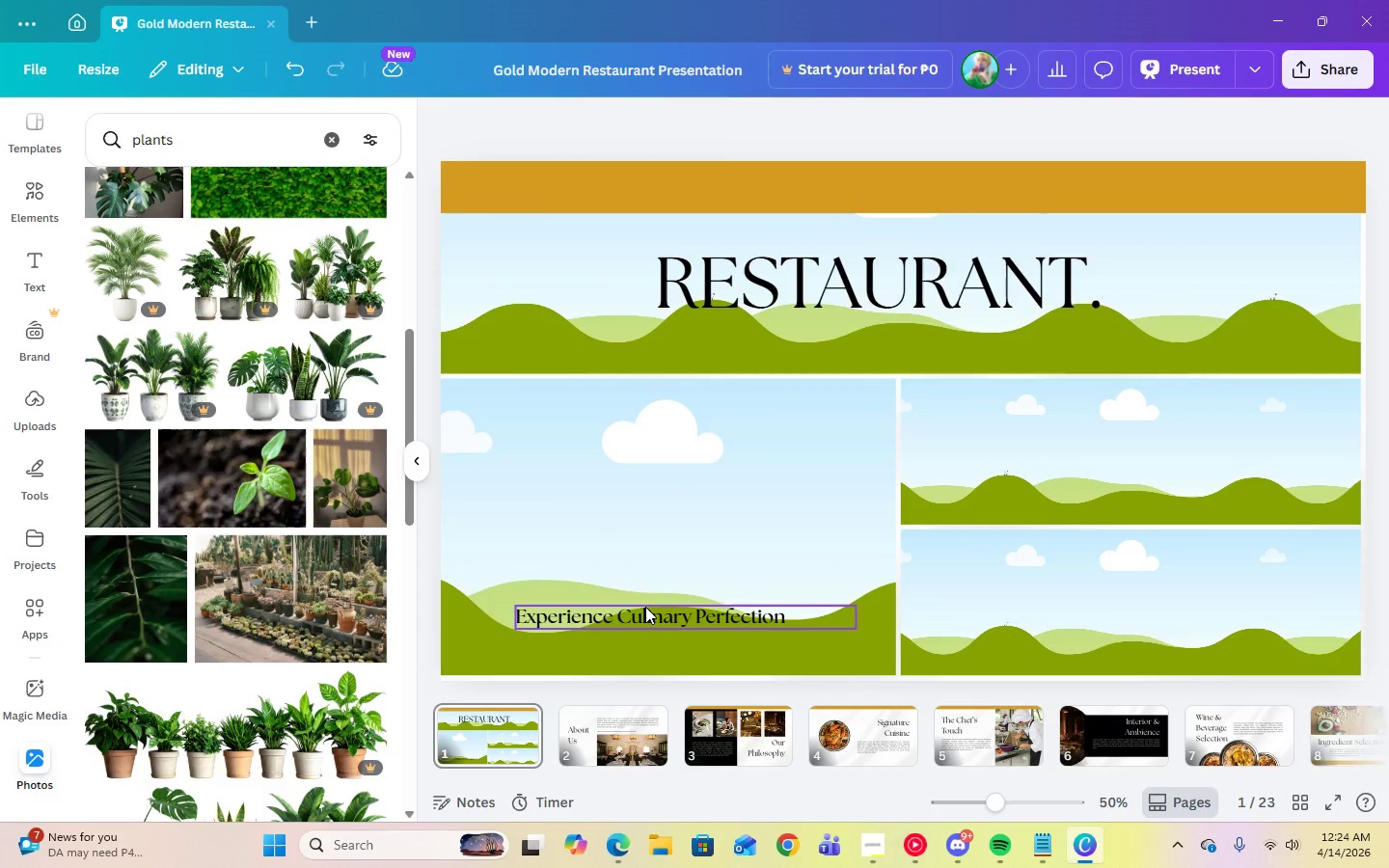 
left_click_drag(start_coordinate=[645, 607], to_coordinate=[1106, 443])
 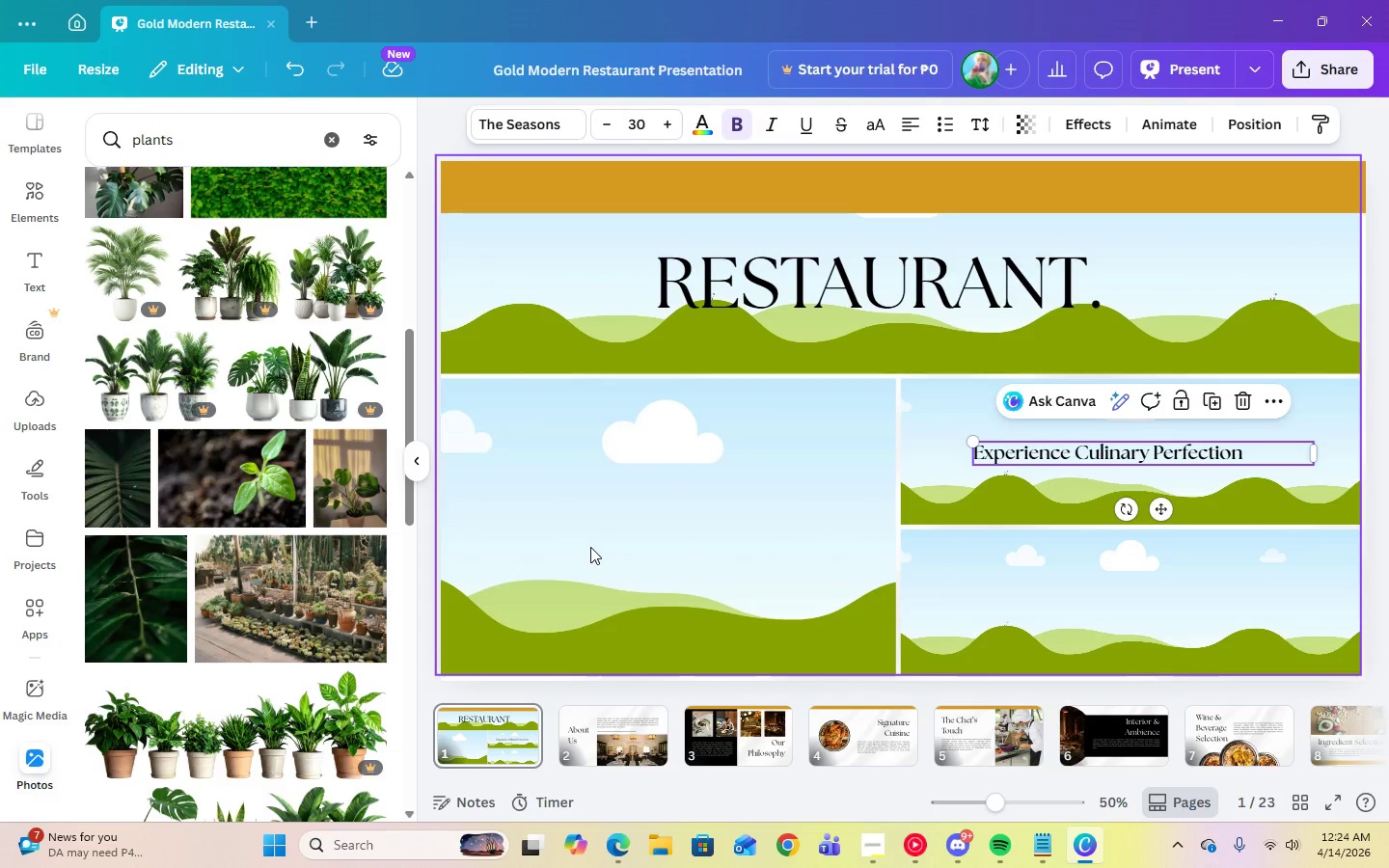 
left_click([590, 547])
 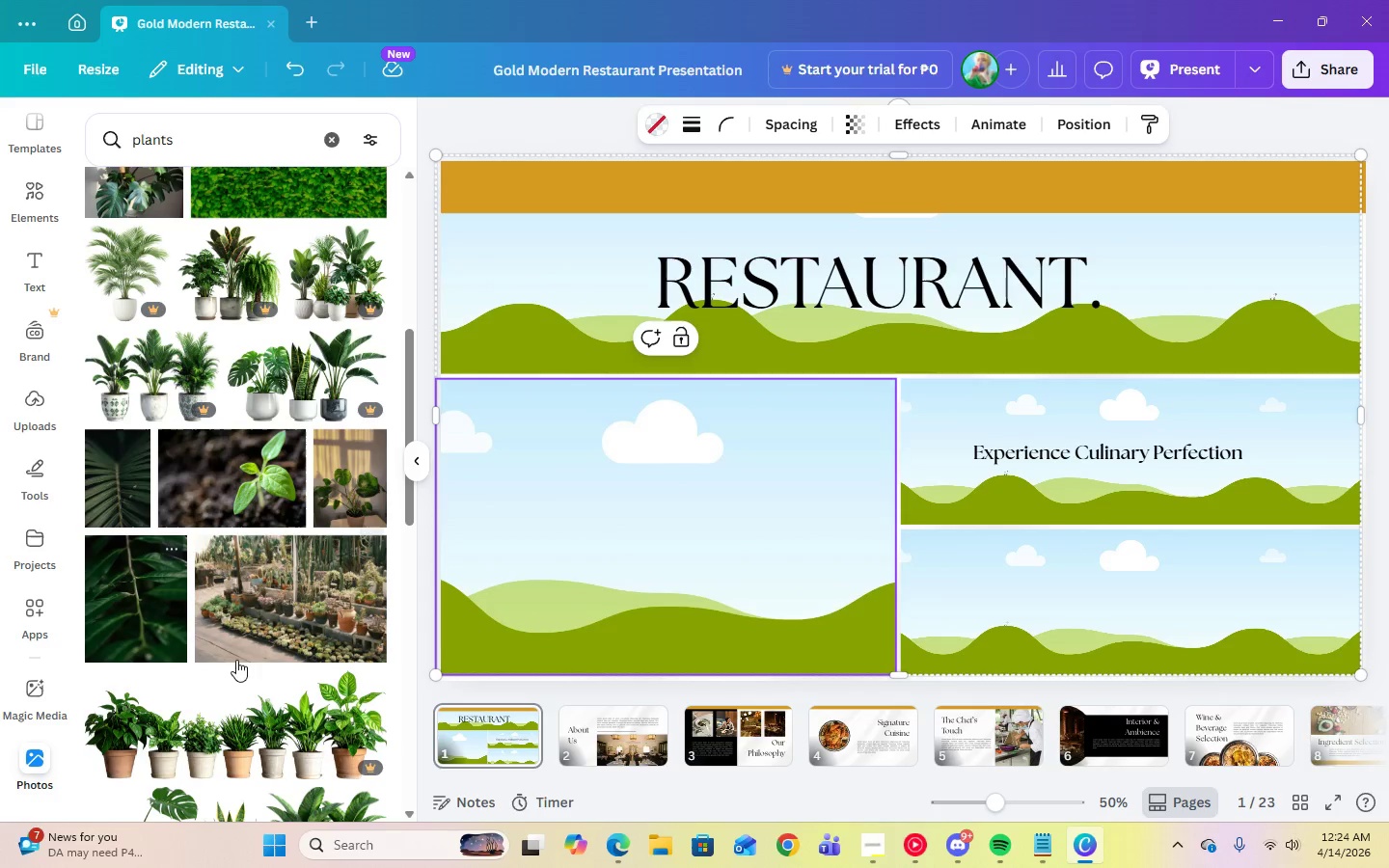 
left_click([251, 648])
 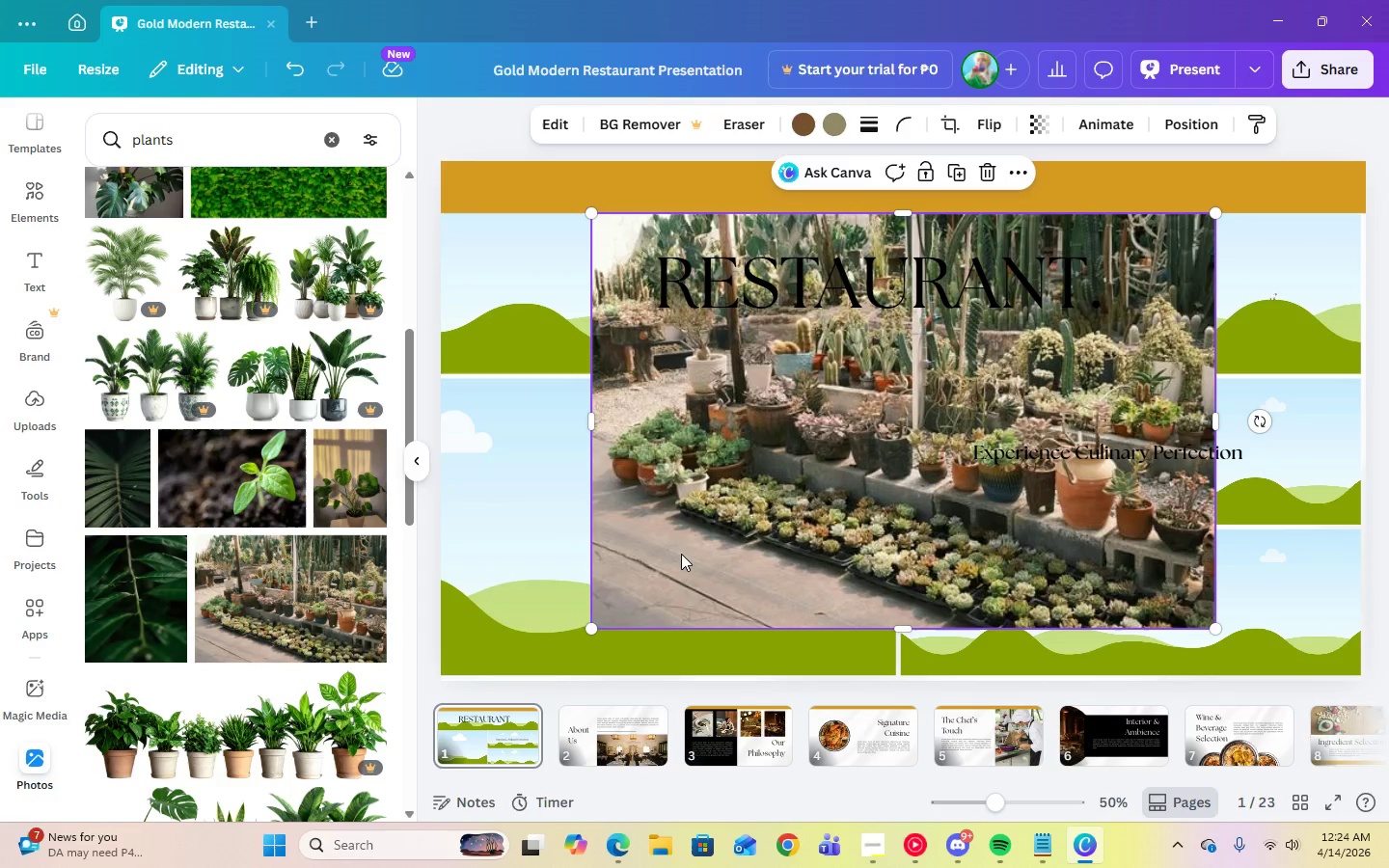 
left_click_drag(start_coordinate=[694, 553], to_coordinate=[631, 570])
 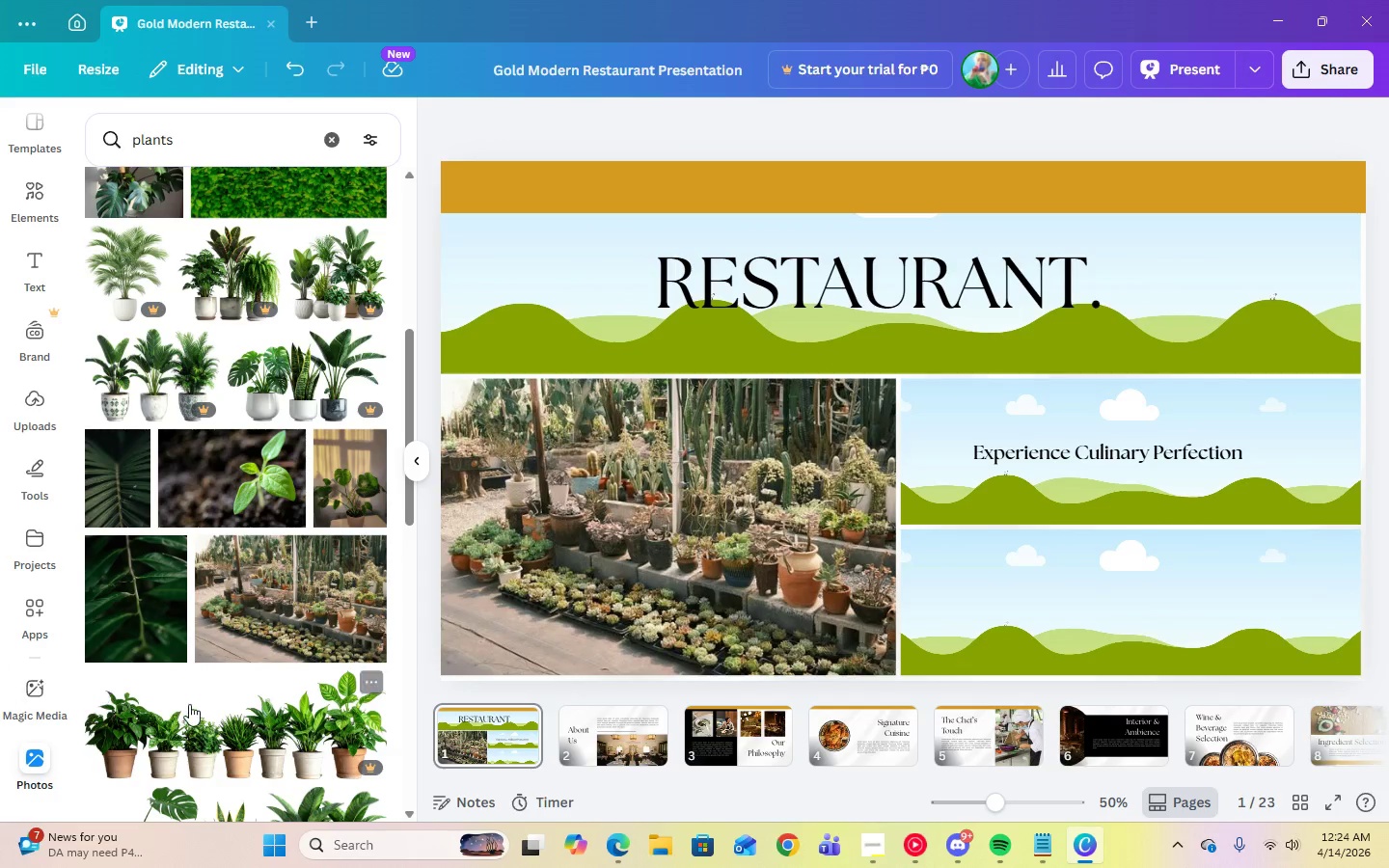 
scroll: coordinate [189, 704], scroll_direction: down, amount: 11.0
 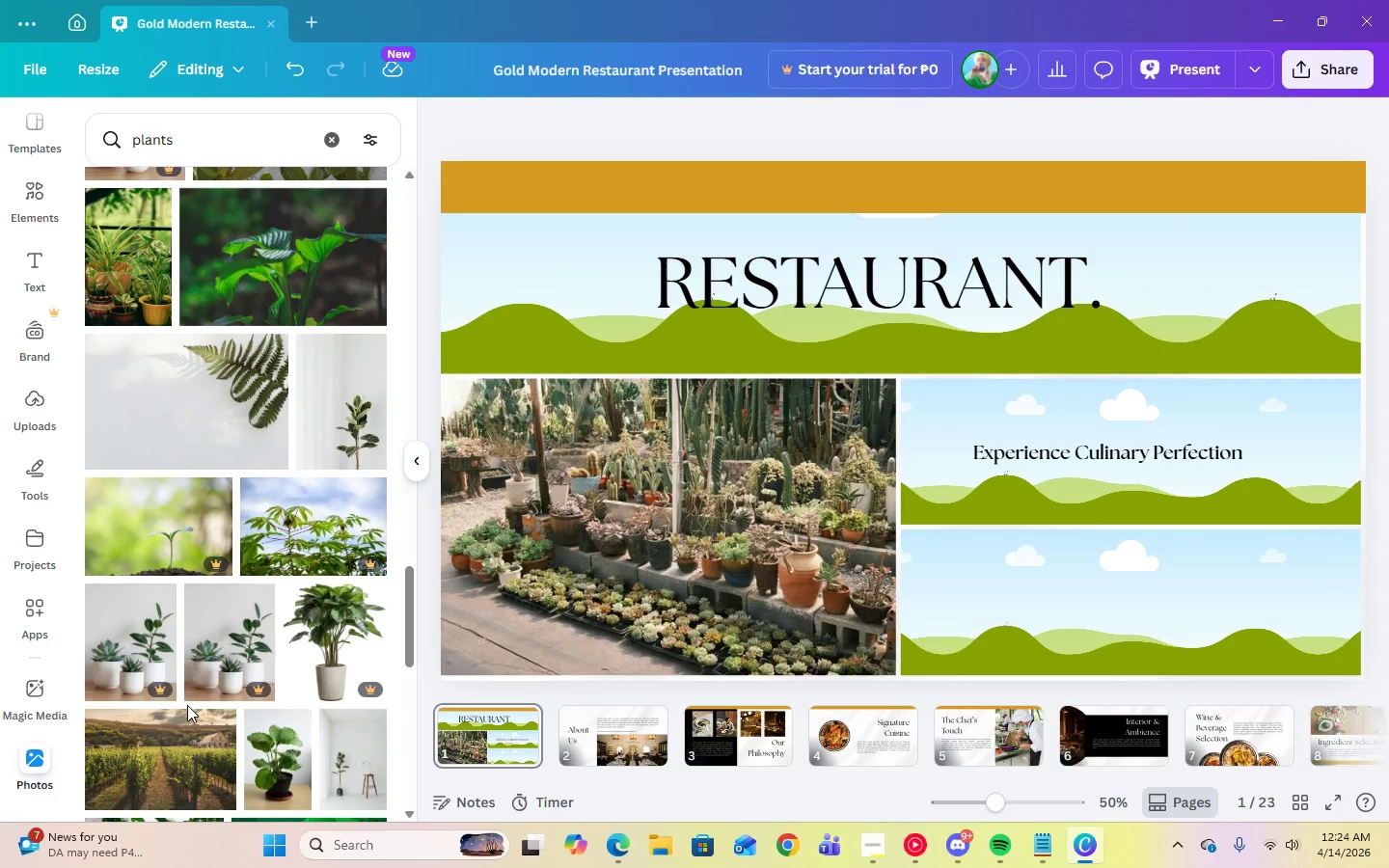 
scroll: coordinate [245, 754], scroll_direction: down, amount: 4.0
 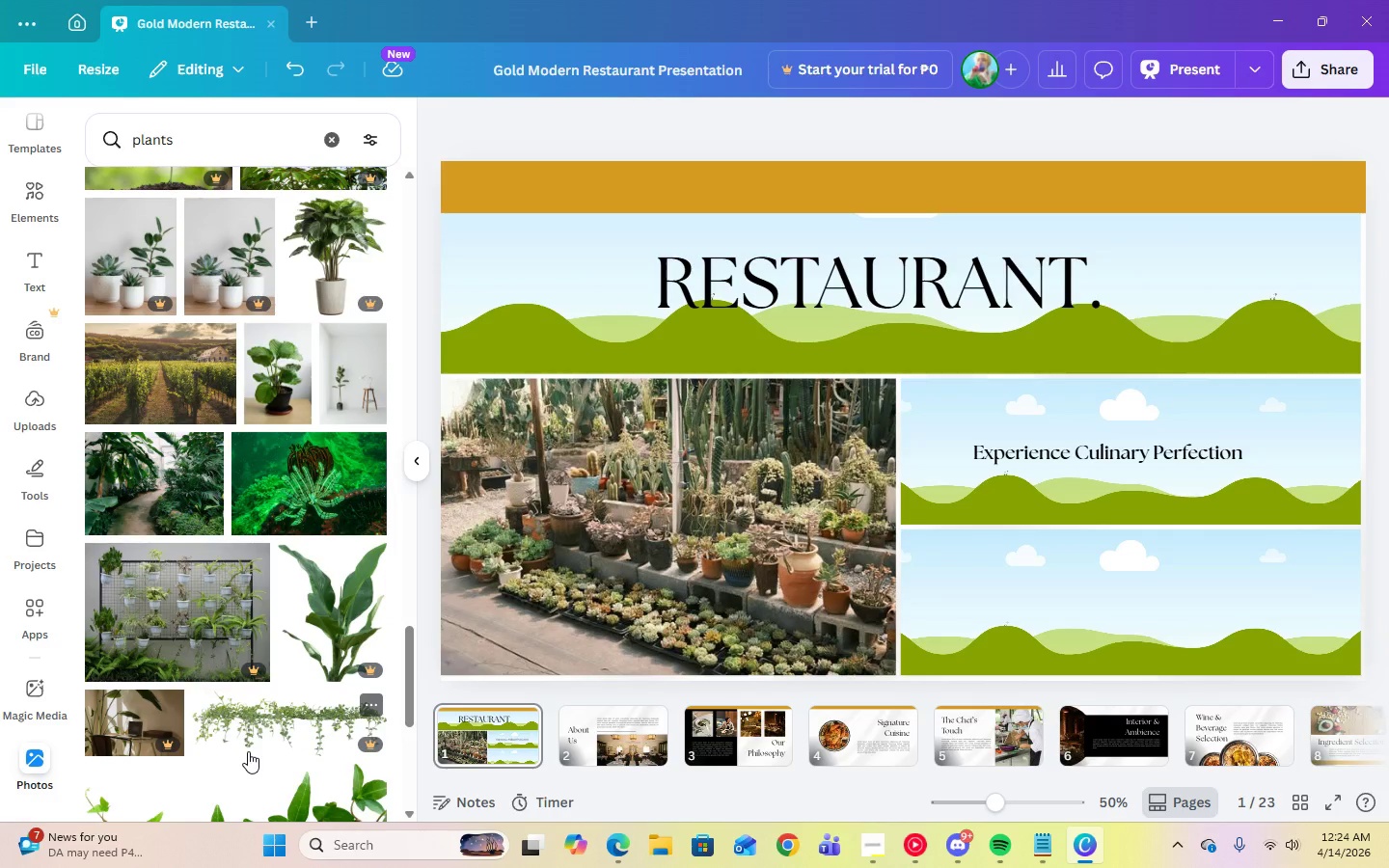 
wait(10.13)
 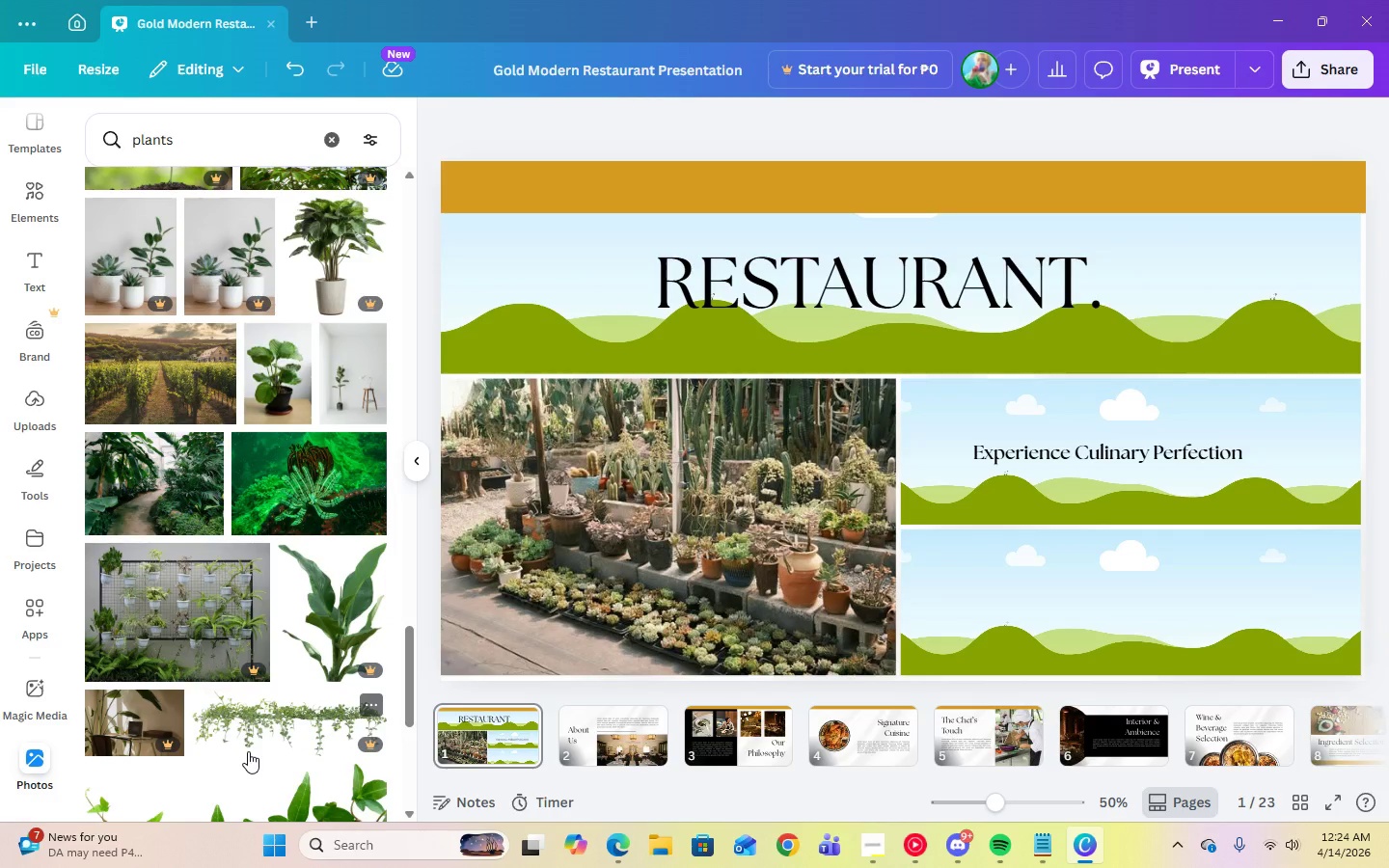 
scroll: coordinate [196, 501], scroll_direction: down, amount: 3.0
 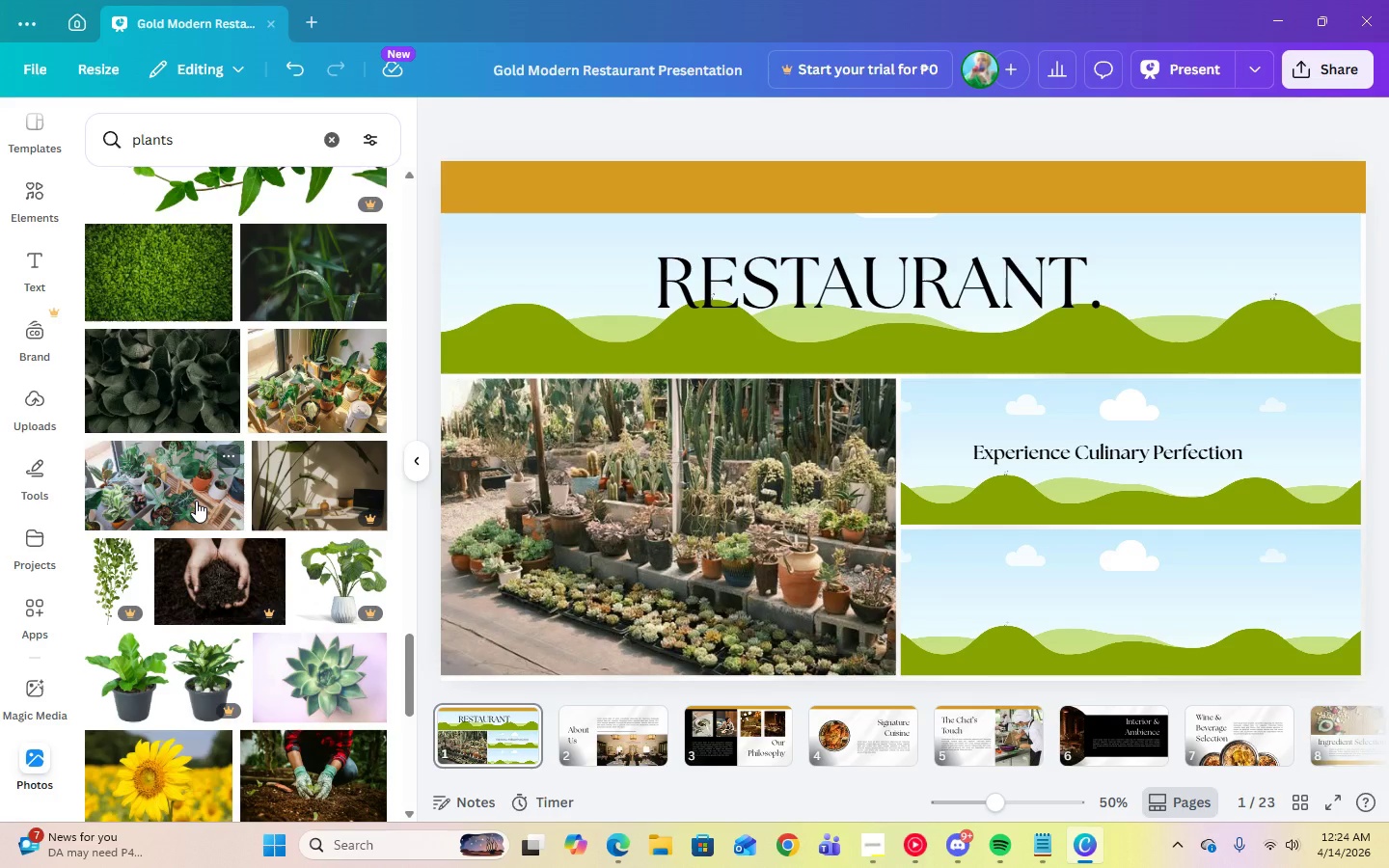 
left_click([600, 504])
 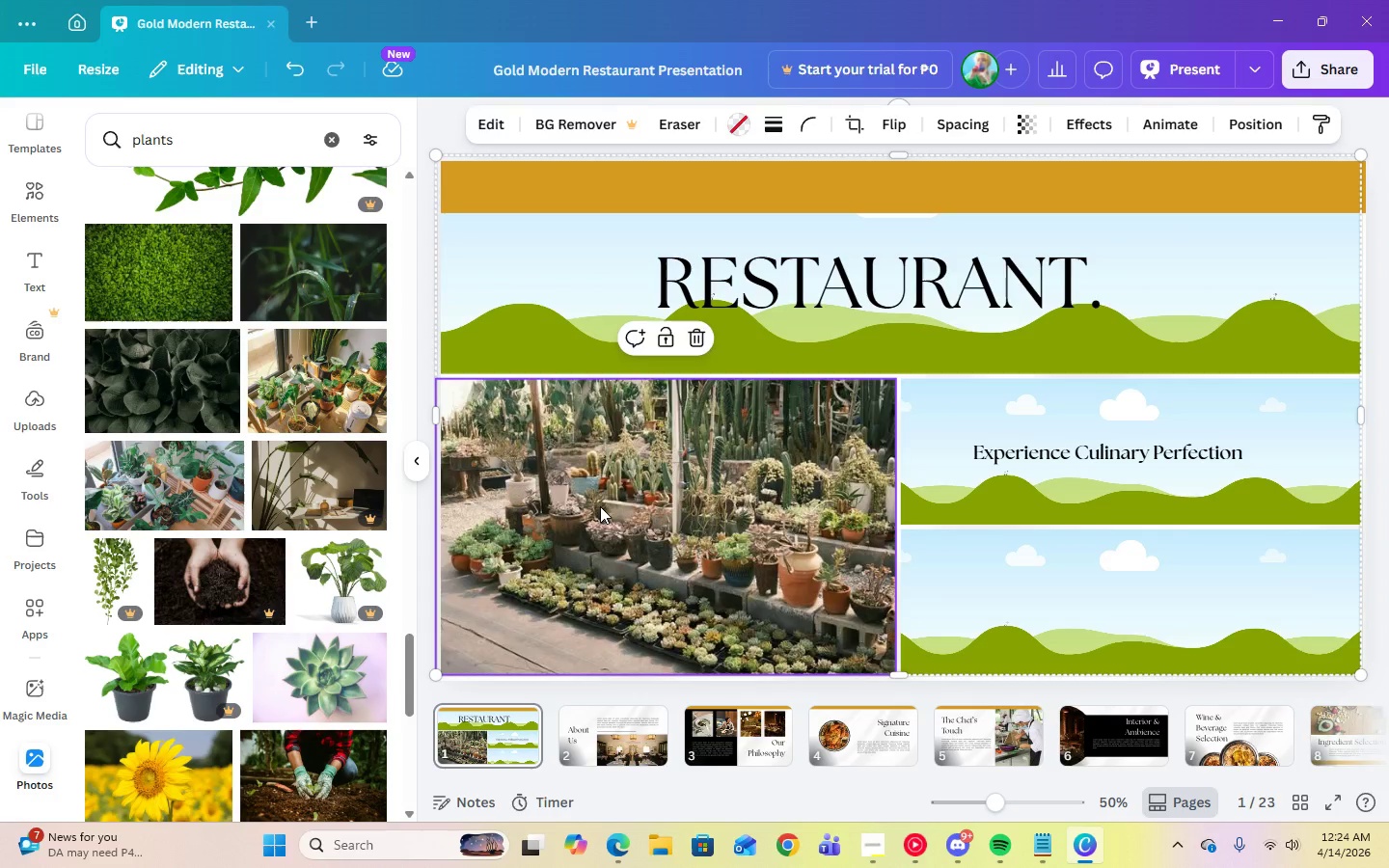 
key(Delete)
 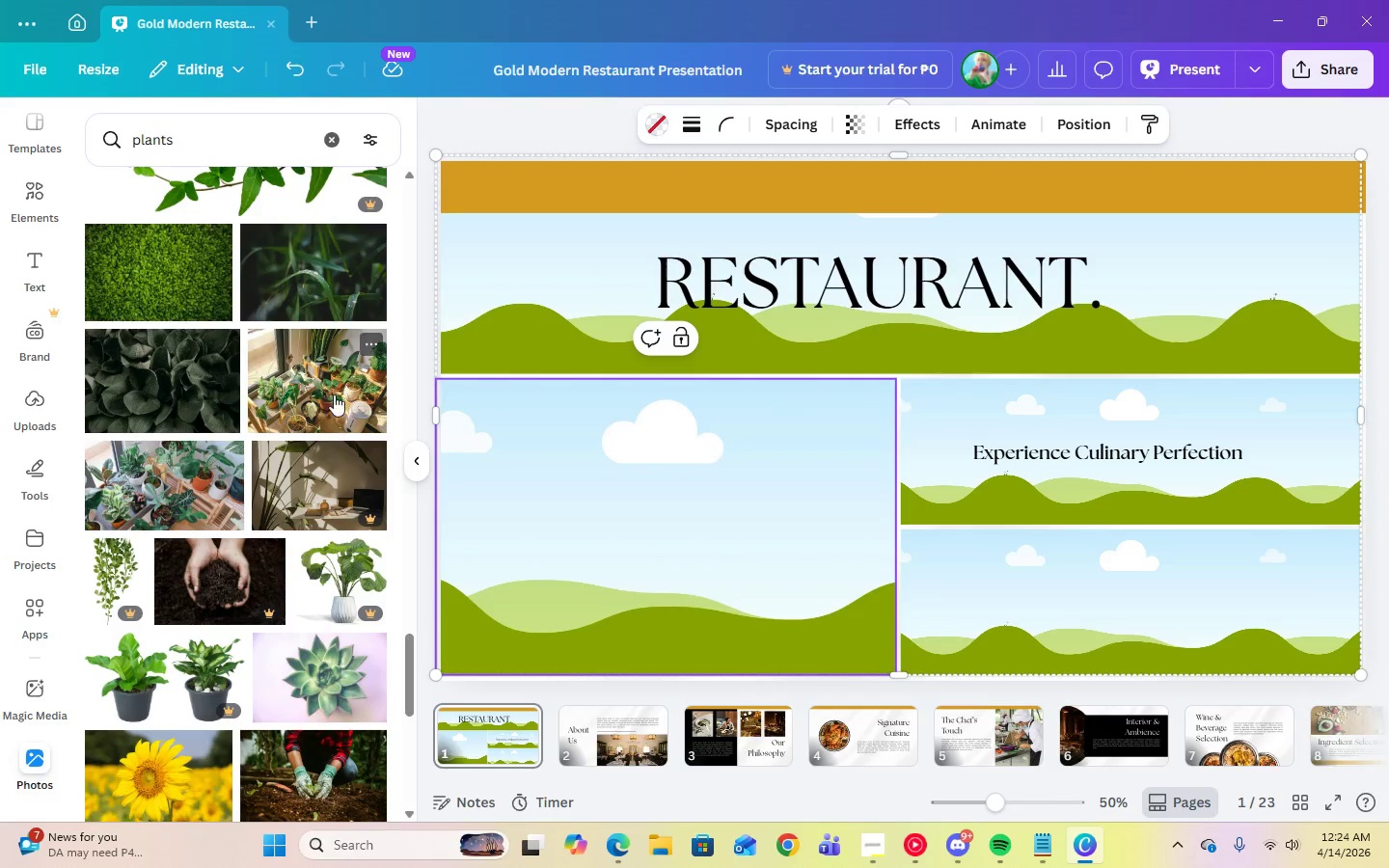 
left_click([334, 394])
 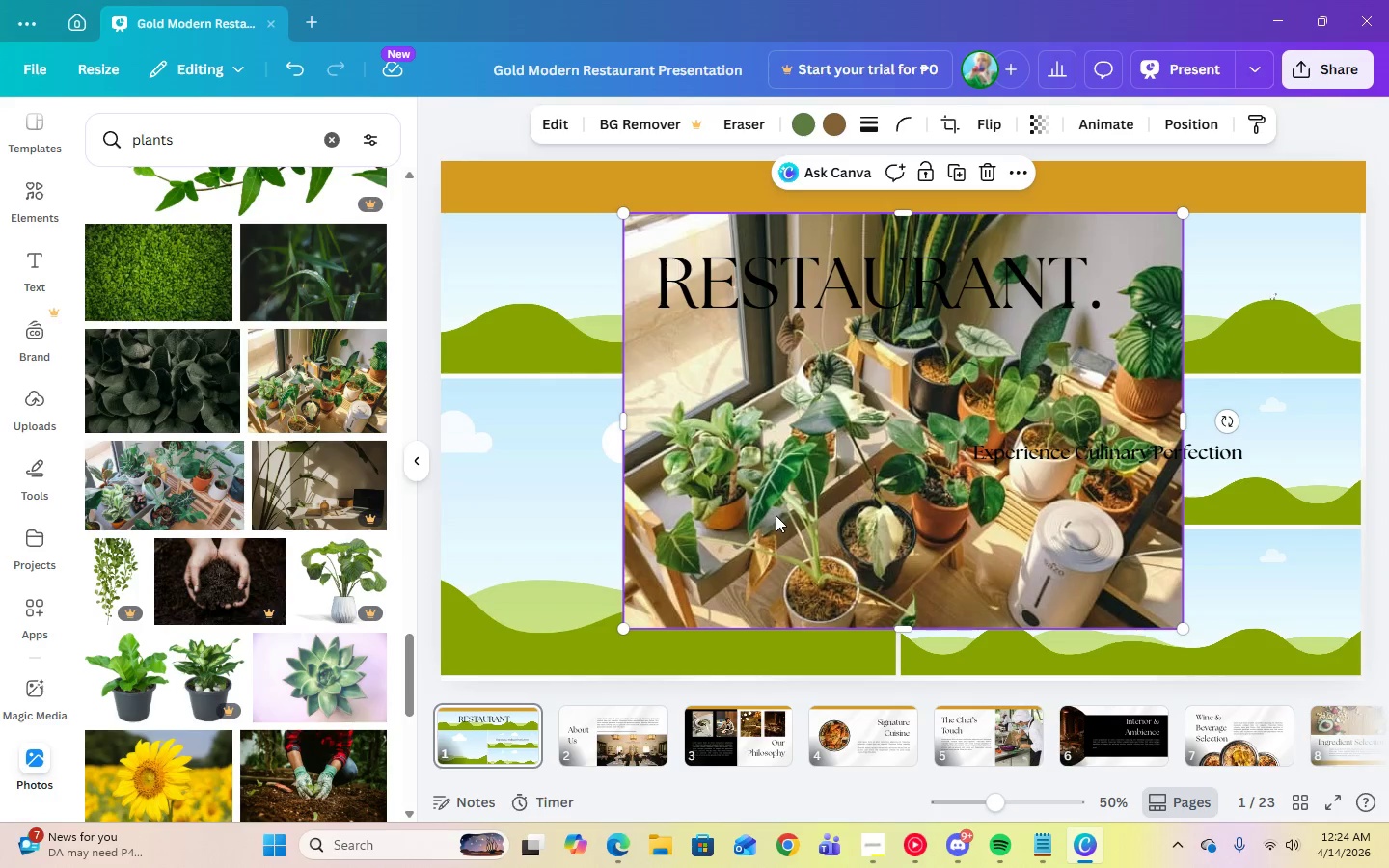 
left_click_drag(start_coordinate=[776, 515], to_coordinate=[682, 536])
 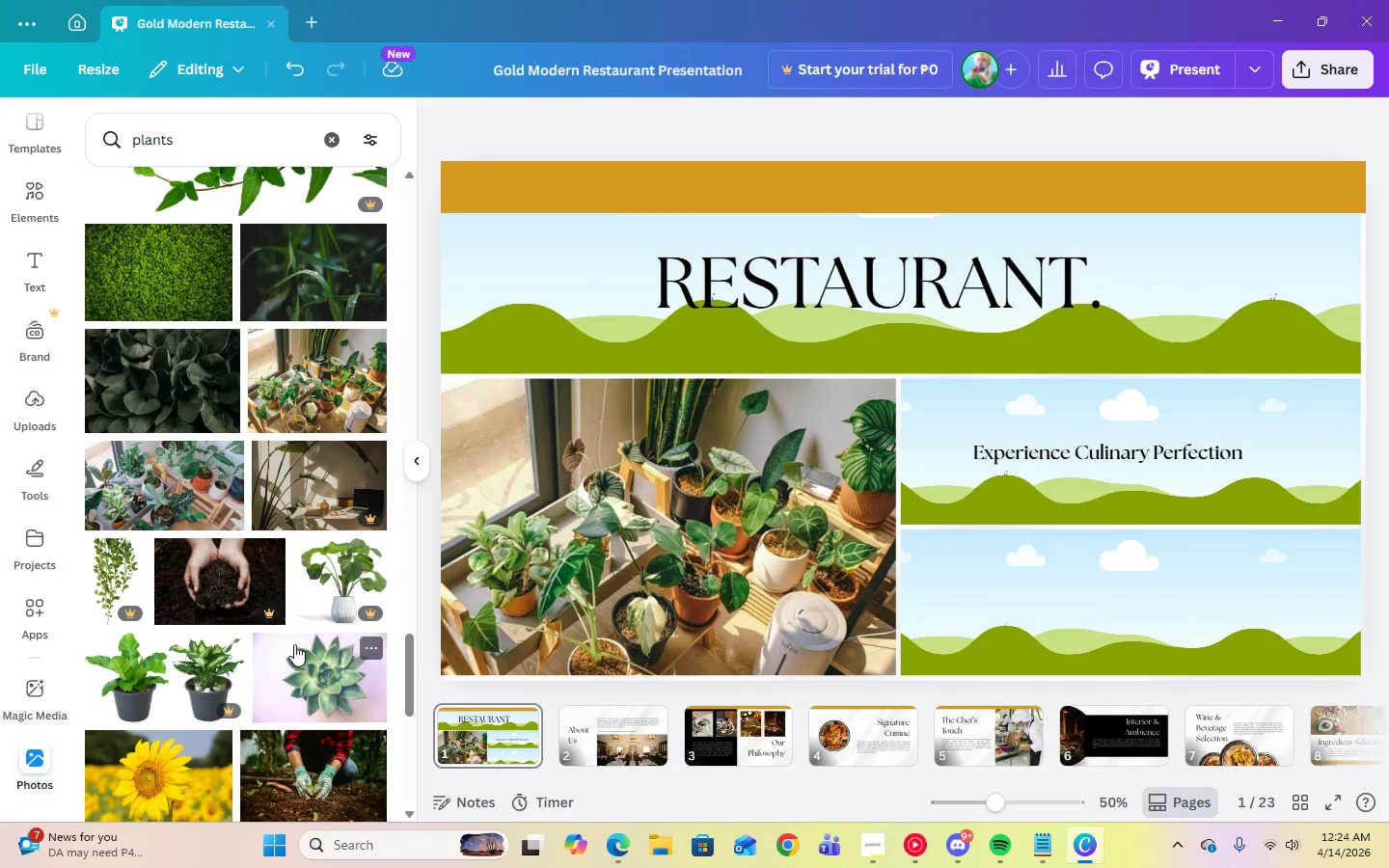 
left_click([179, 509])
 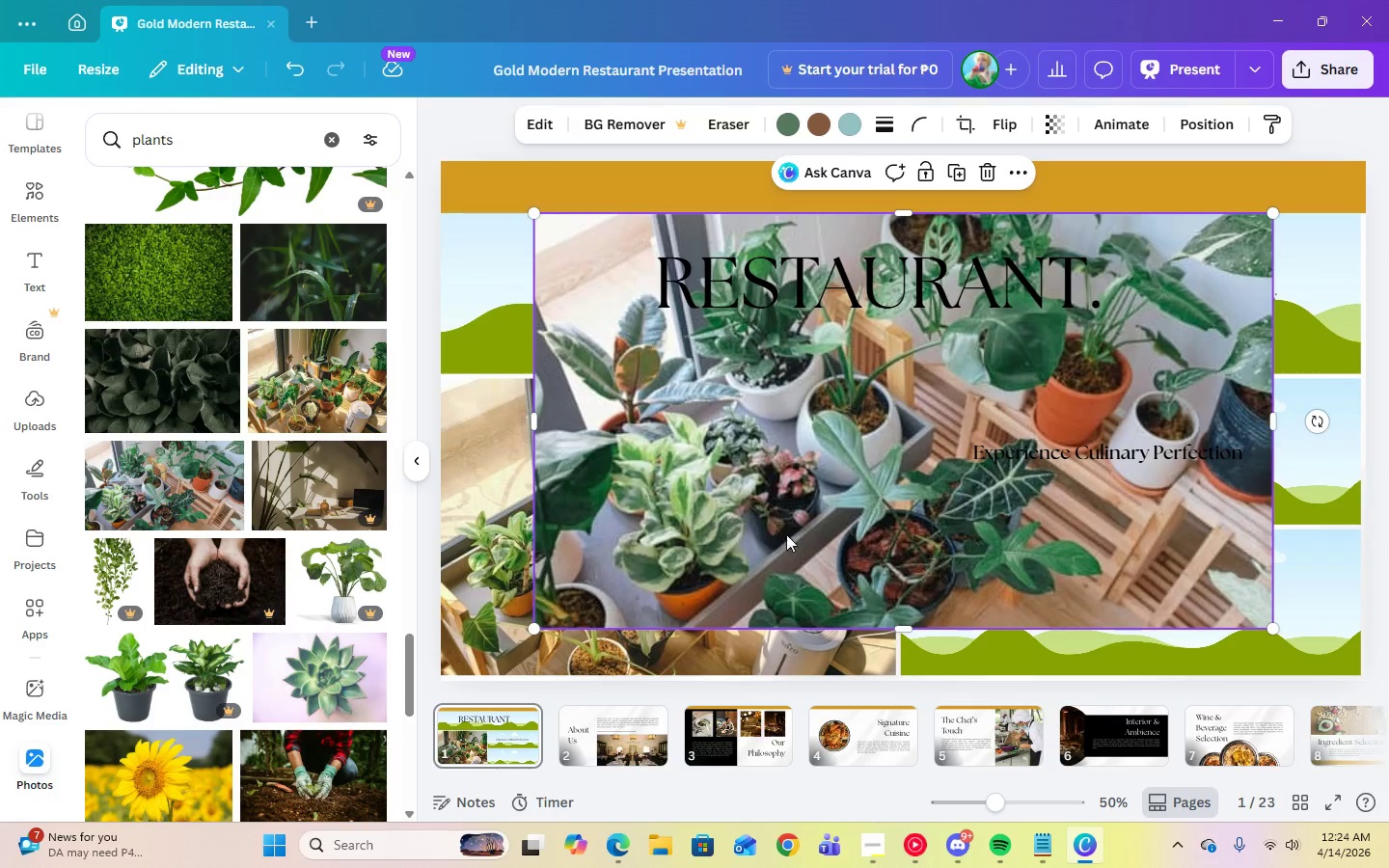 
left_click_drag(start_coordinate=[831, 544], to_coordinate=[1070, 597])
 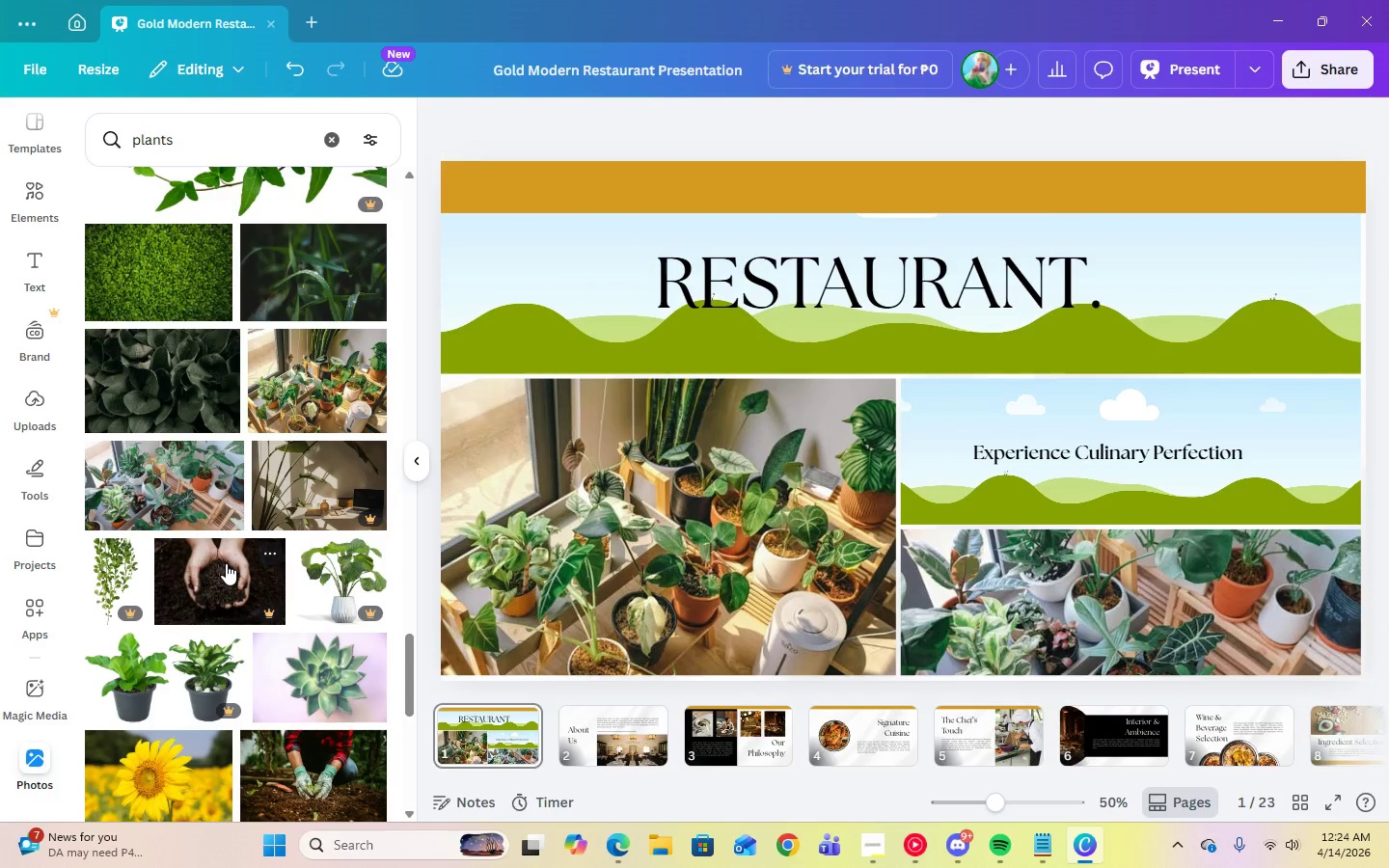 
scroll: coordinate [226, 563], scroll_direction: down, amount: 5.0
 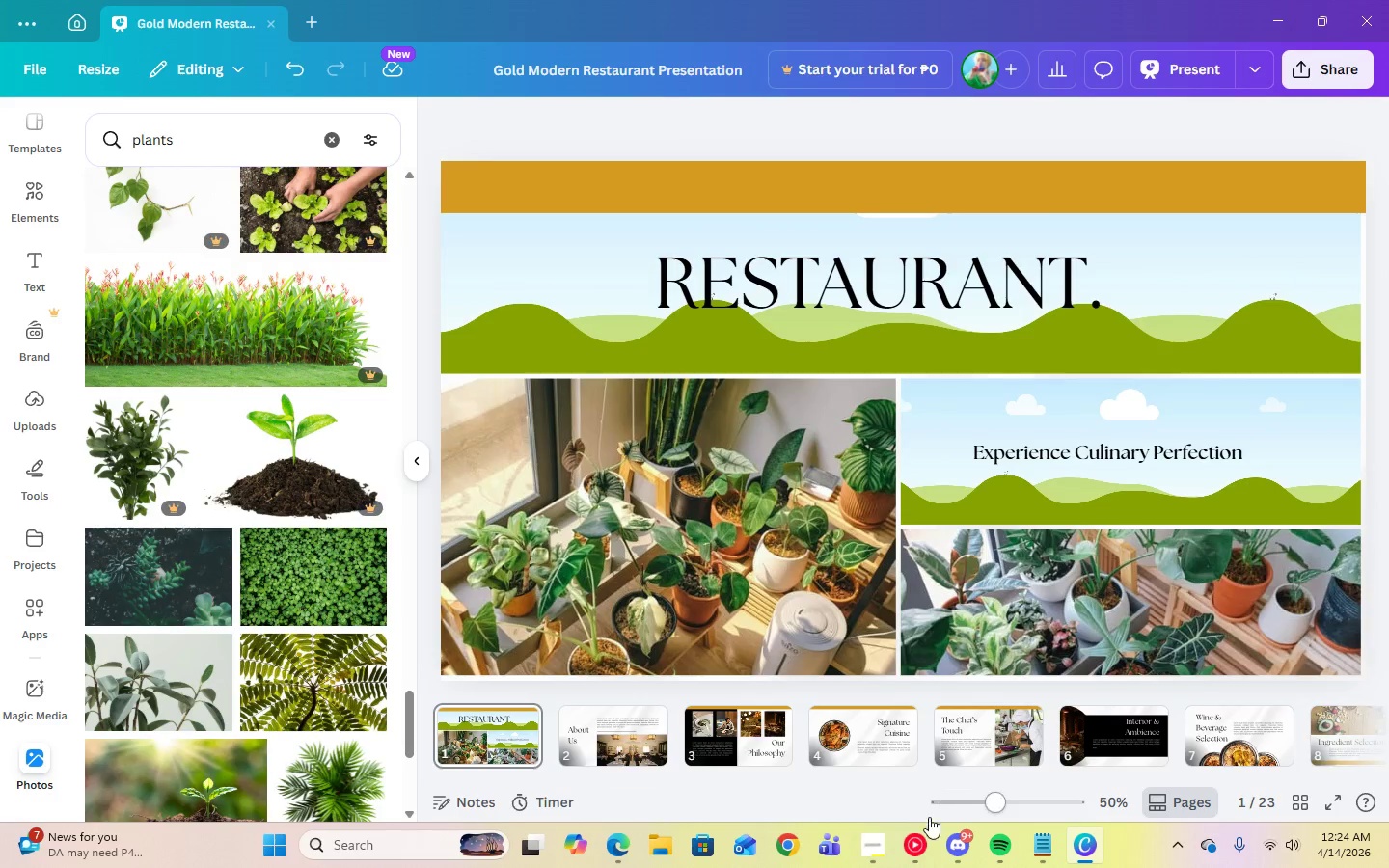 
left_click([924, 845])
 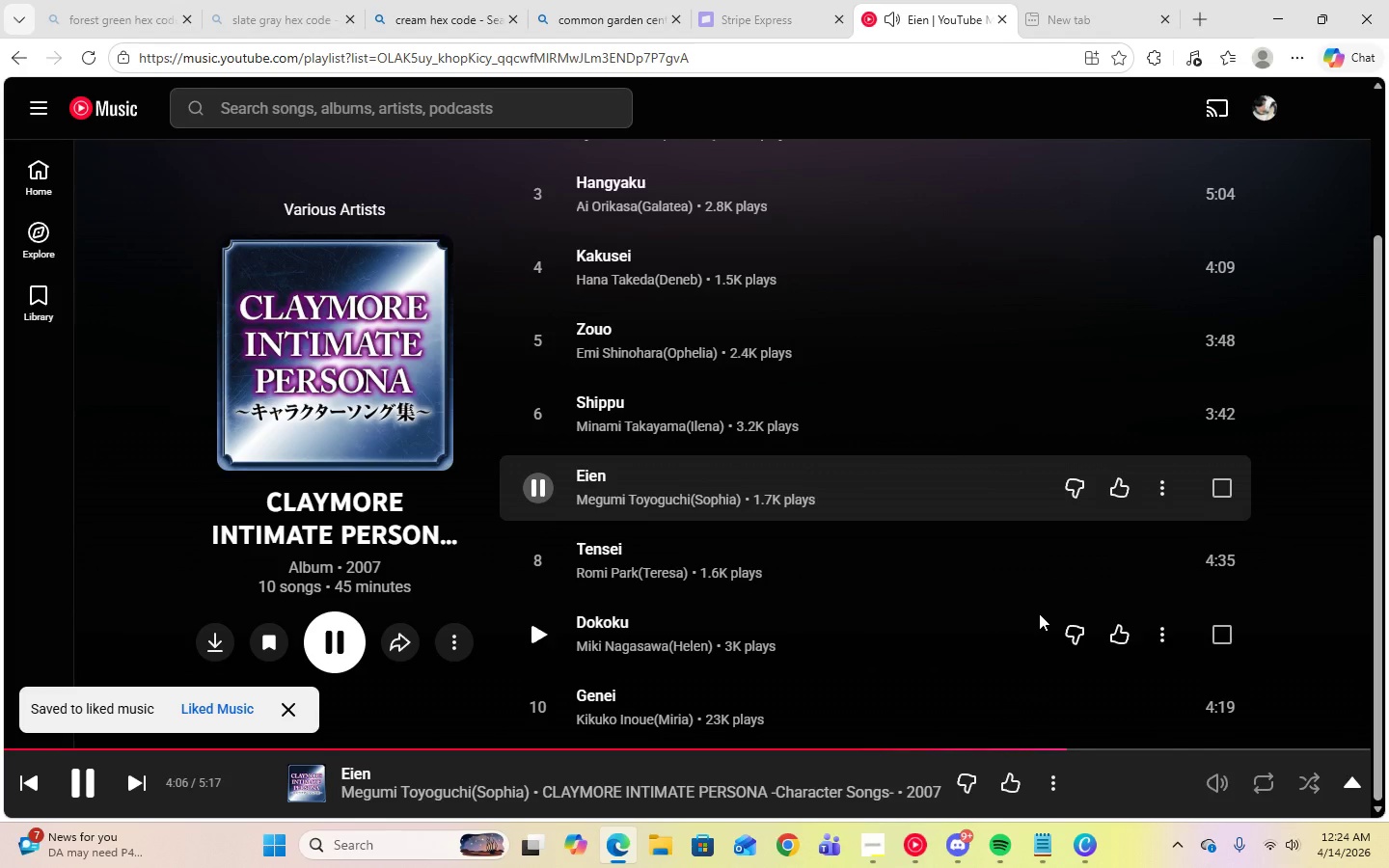 
scroll: coordinate [1039, 613], scroll_direction: down, amount: 2.0
 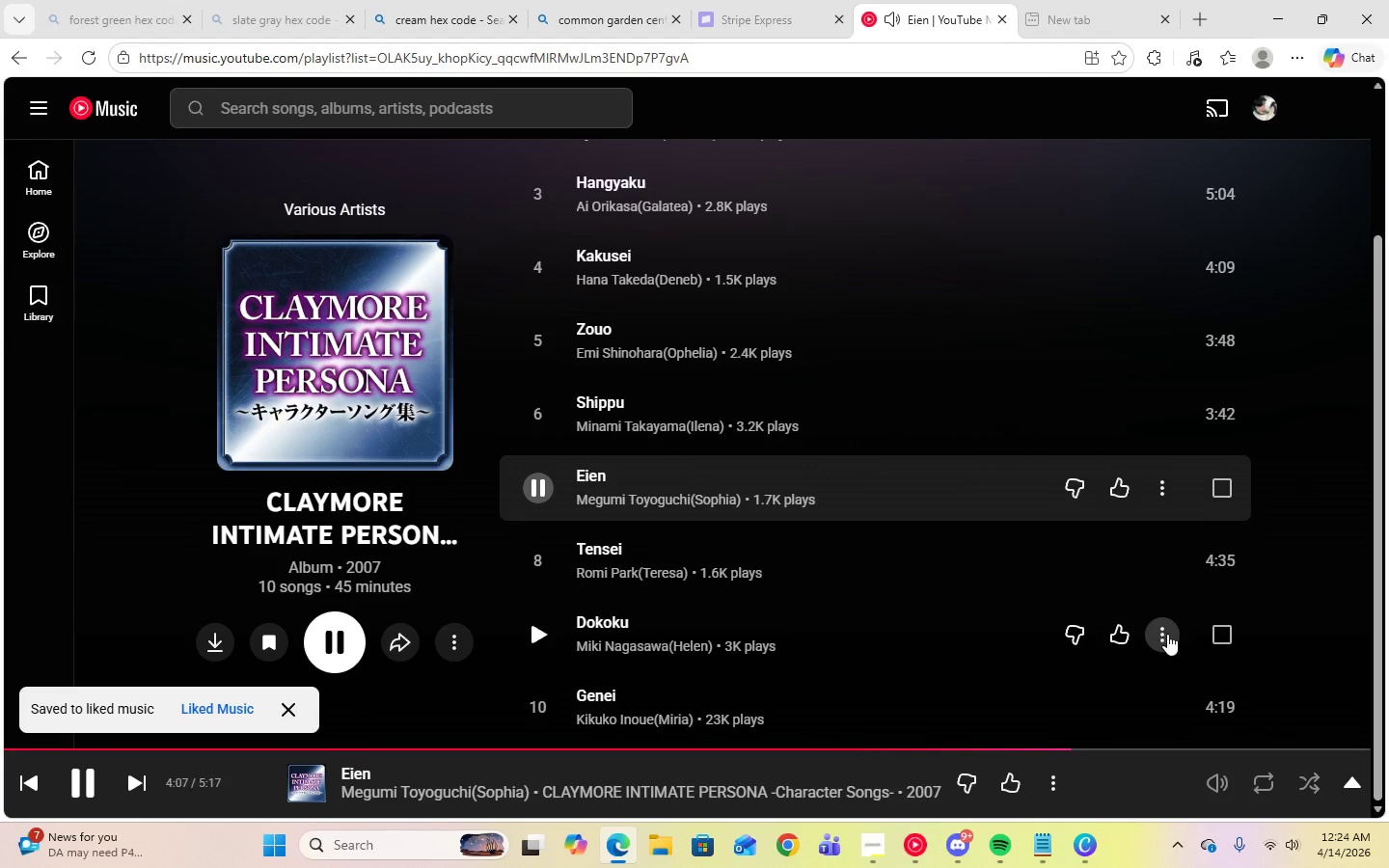 
left_click([1167, 634])
 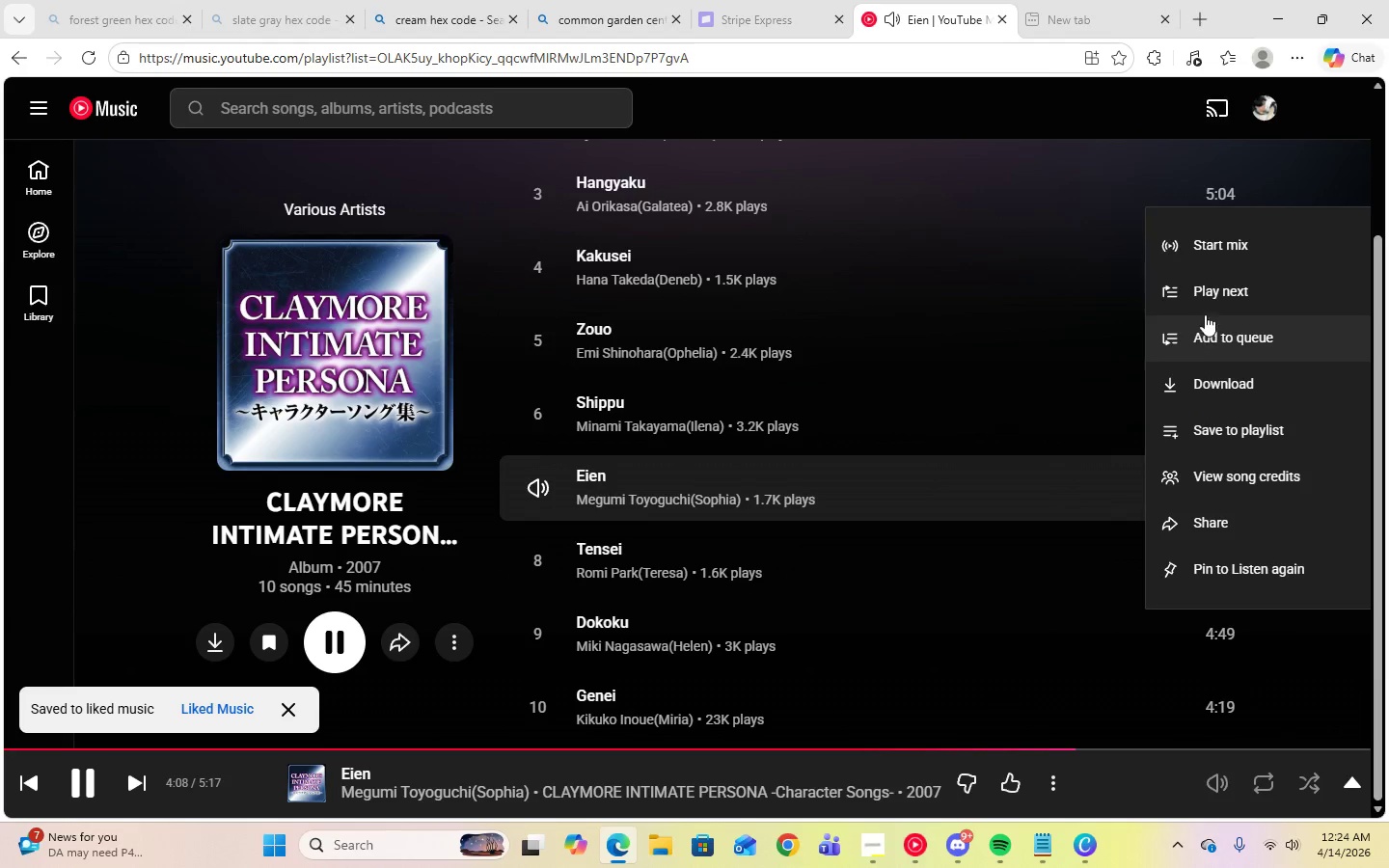 
left_click([1203, 302])
 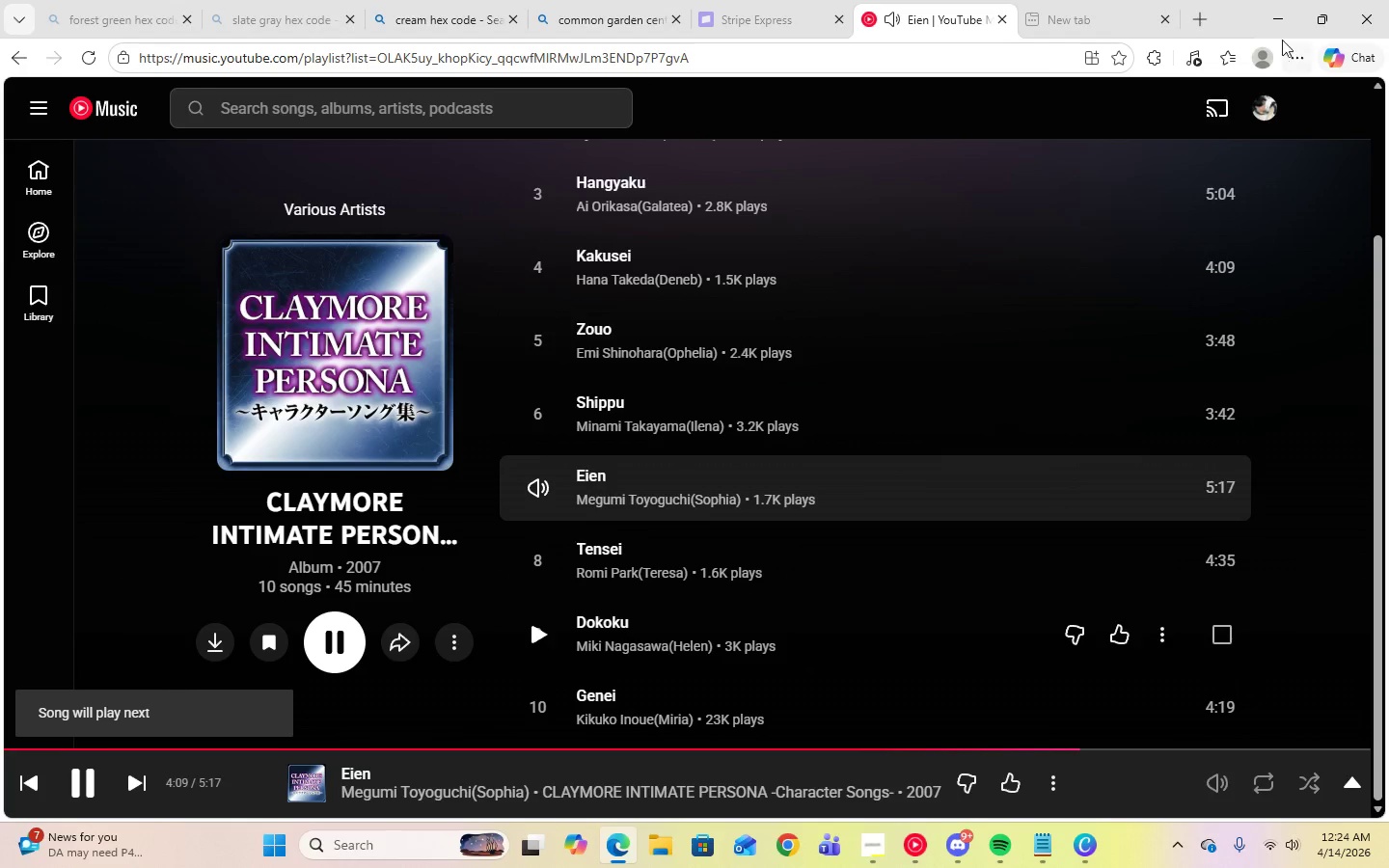 
left_click([1282, 20])
 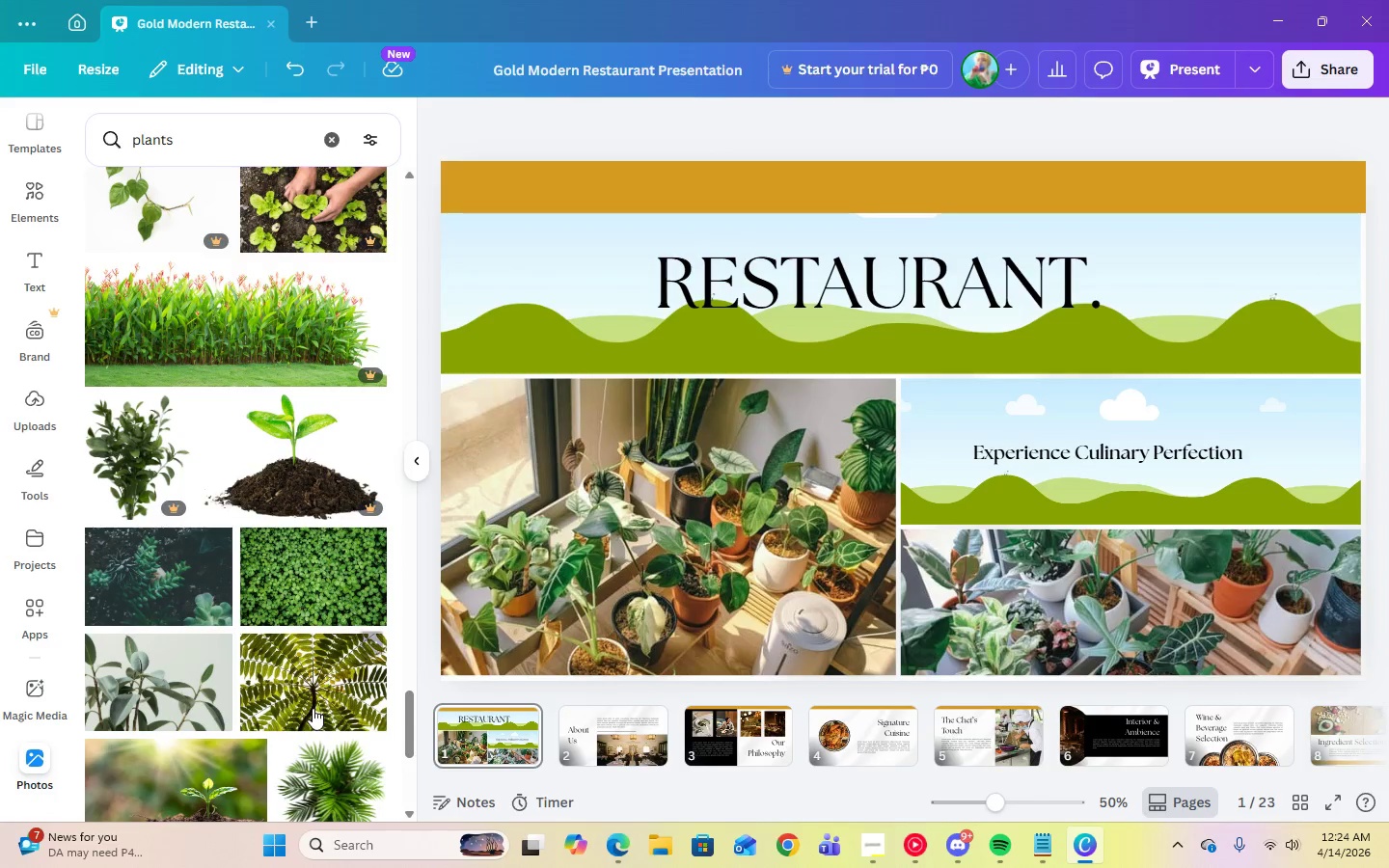 
scroll: coordinate [313, 708], scroll_direction: down, amount: 4.0
 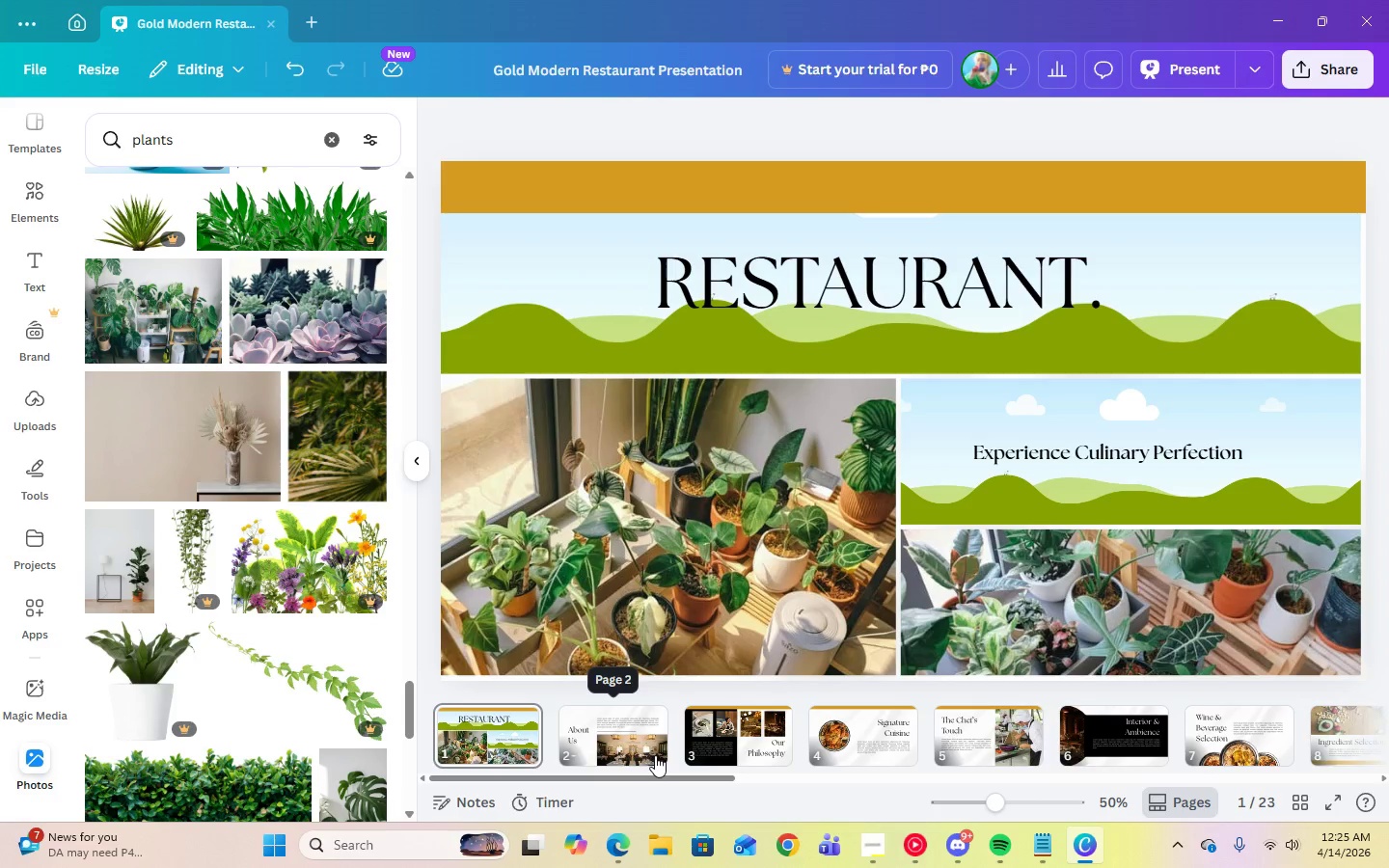 
wait(5.67)
 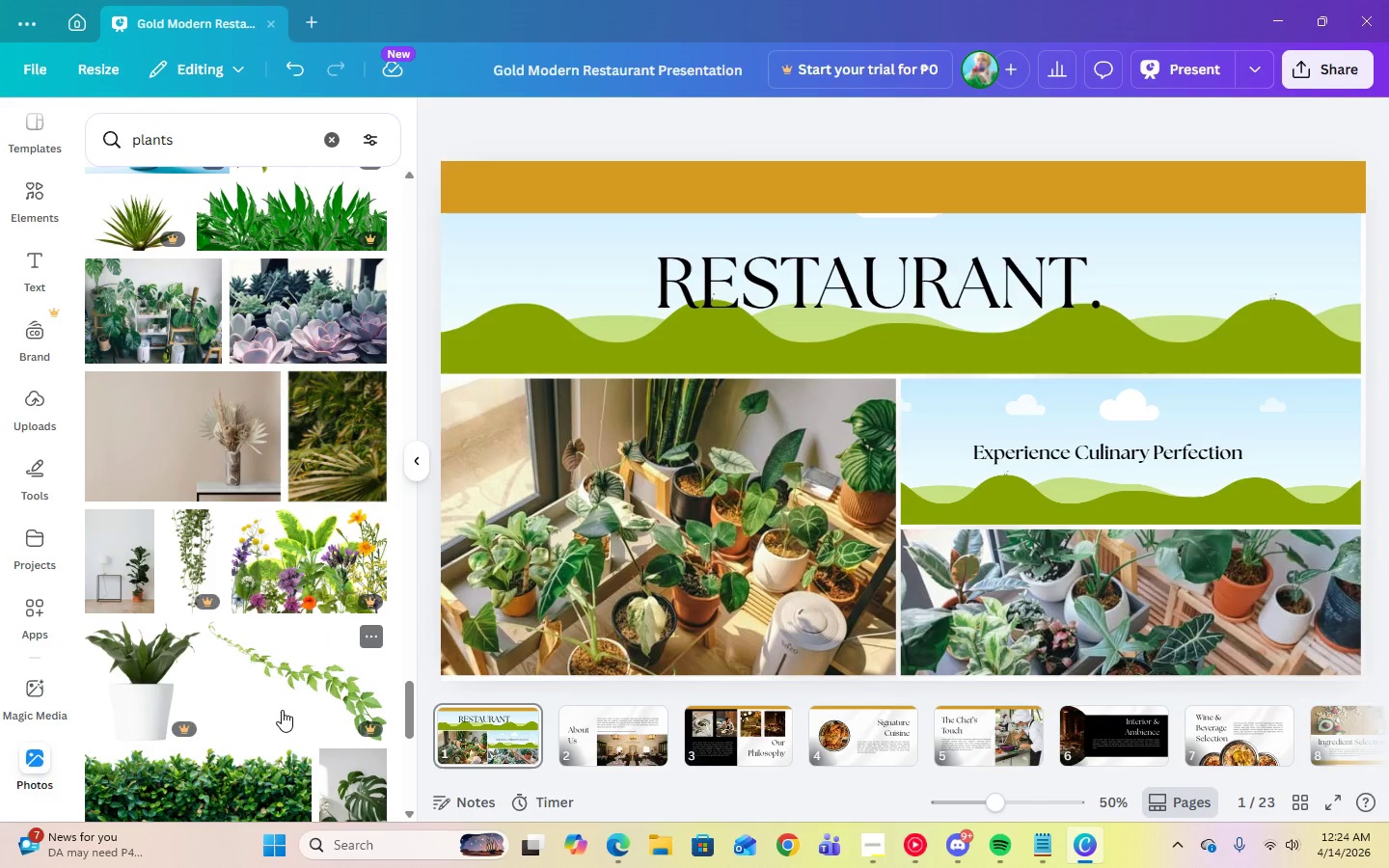 
left_click([655, 755])
 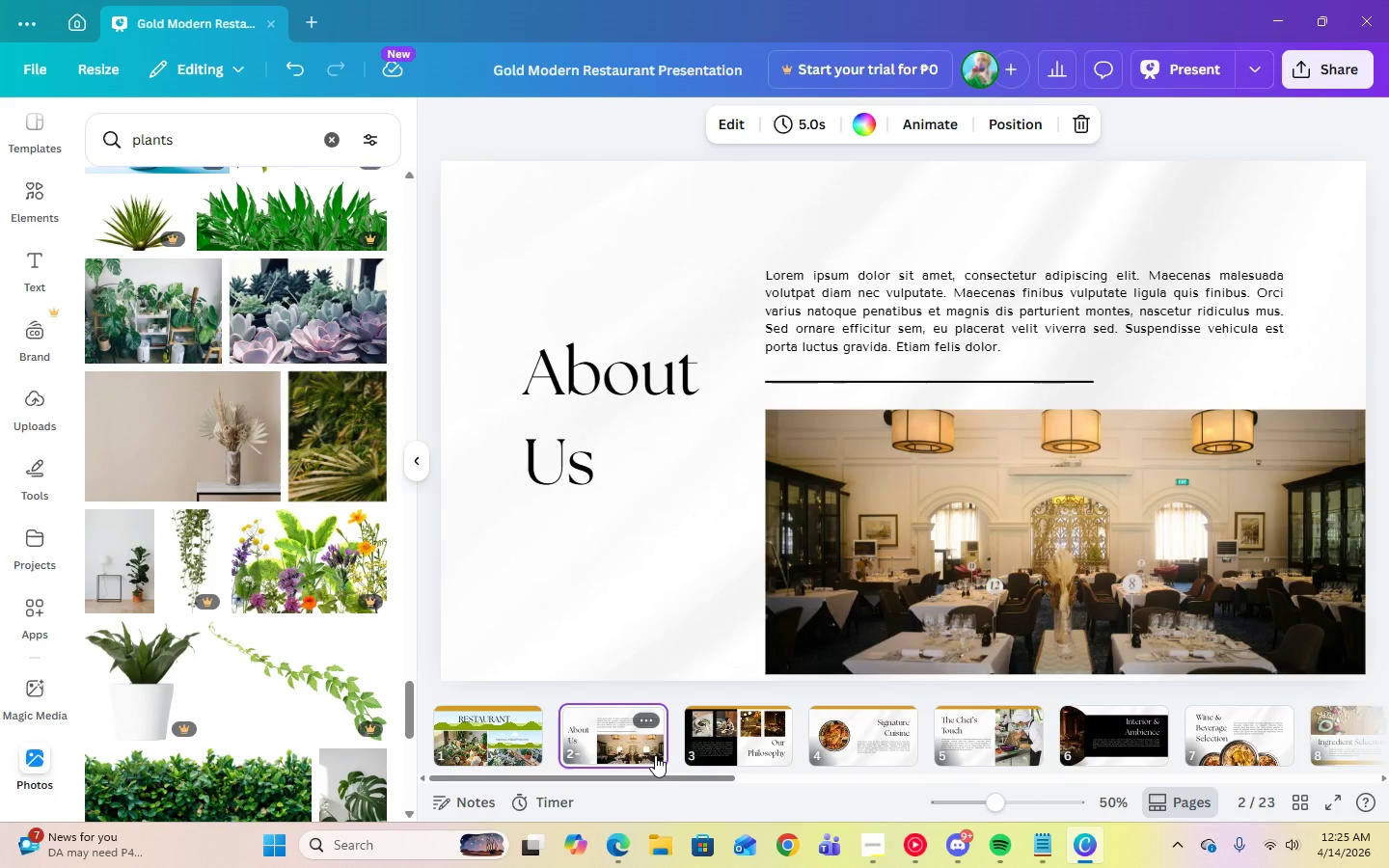 
left_click([773, 746])
 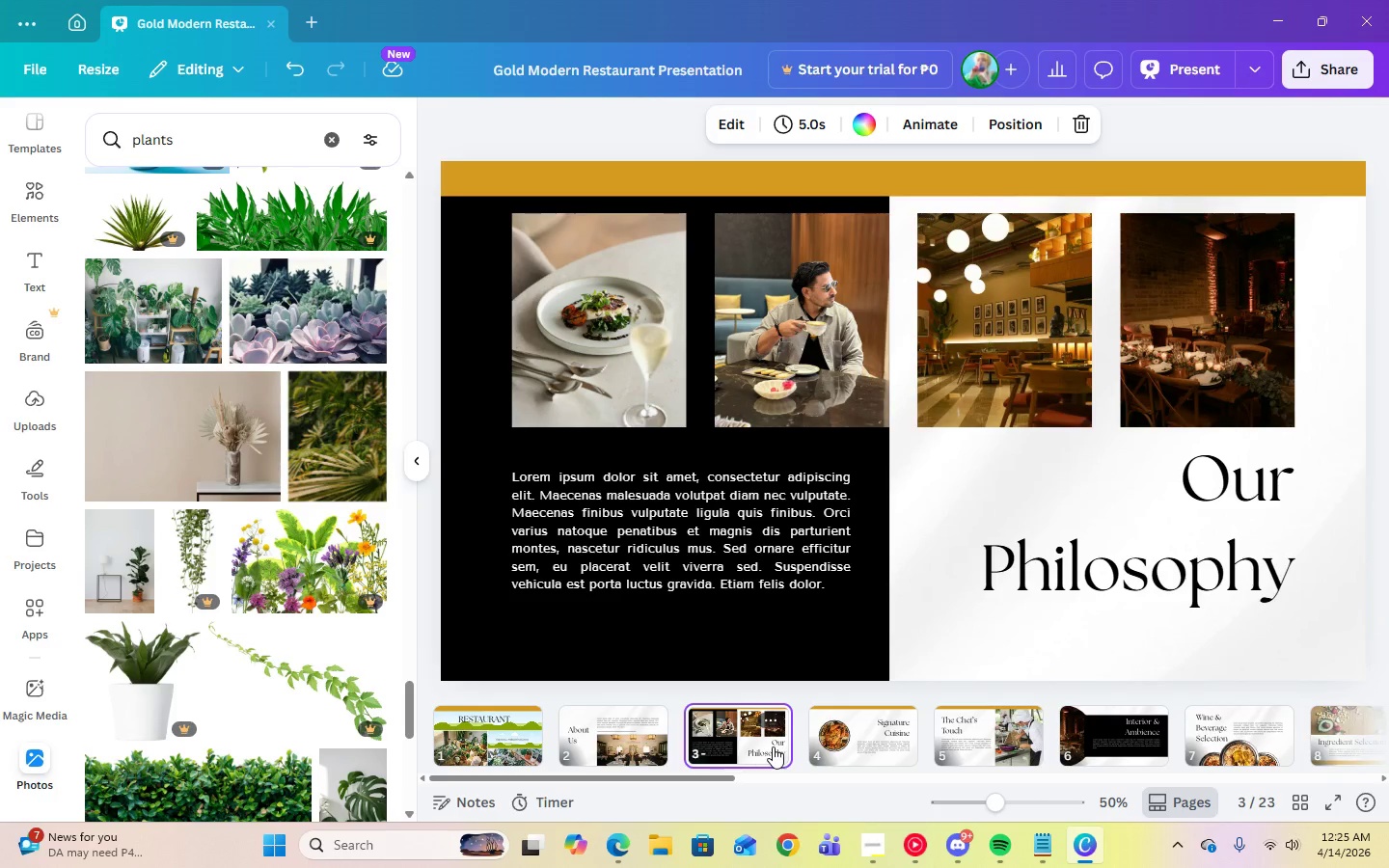 
left_click_drag(start_coordinate=[758, 741], to_coordinate=[573, 734])
 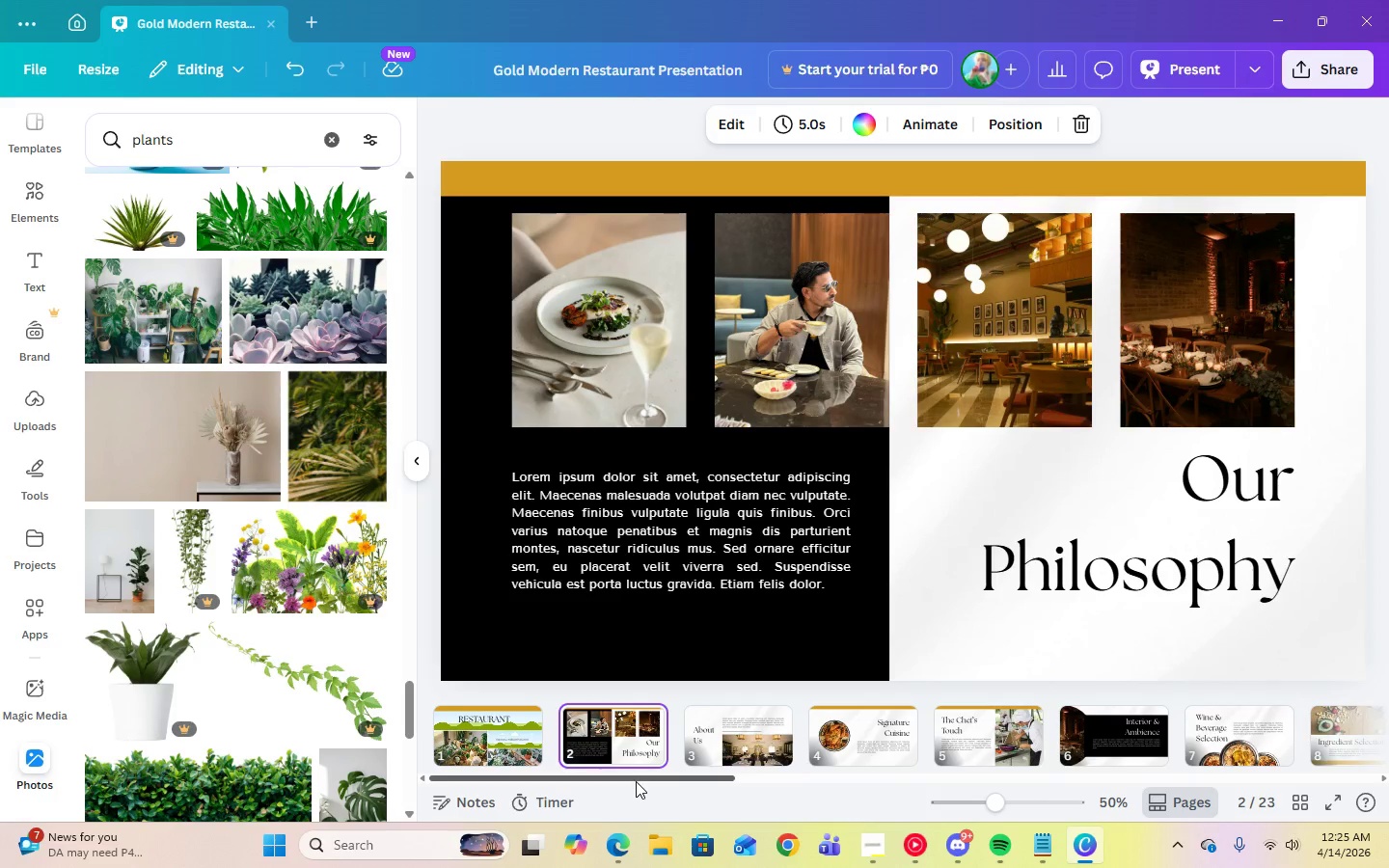 
left_click_drag(start_coordinate=[636, 781], to_coordinate=[627, 791])
 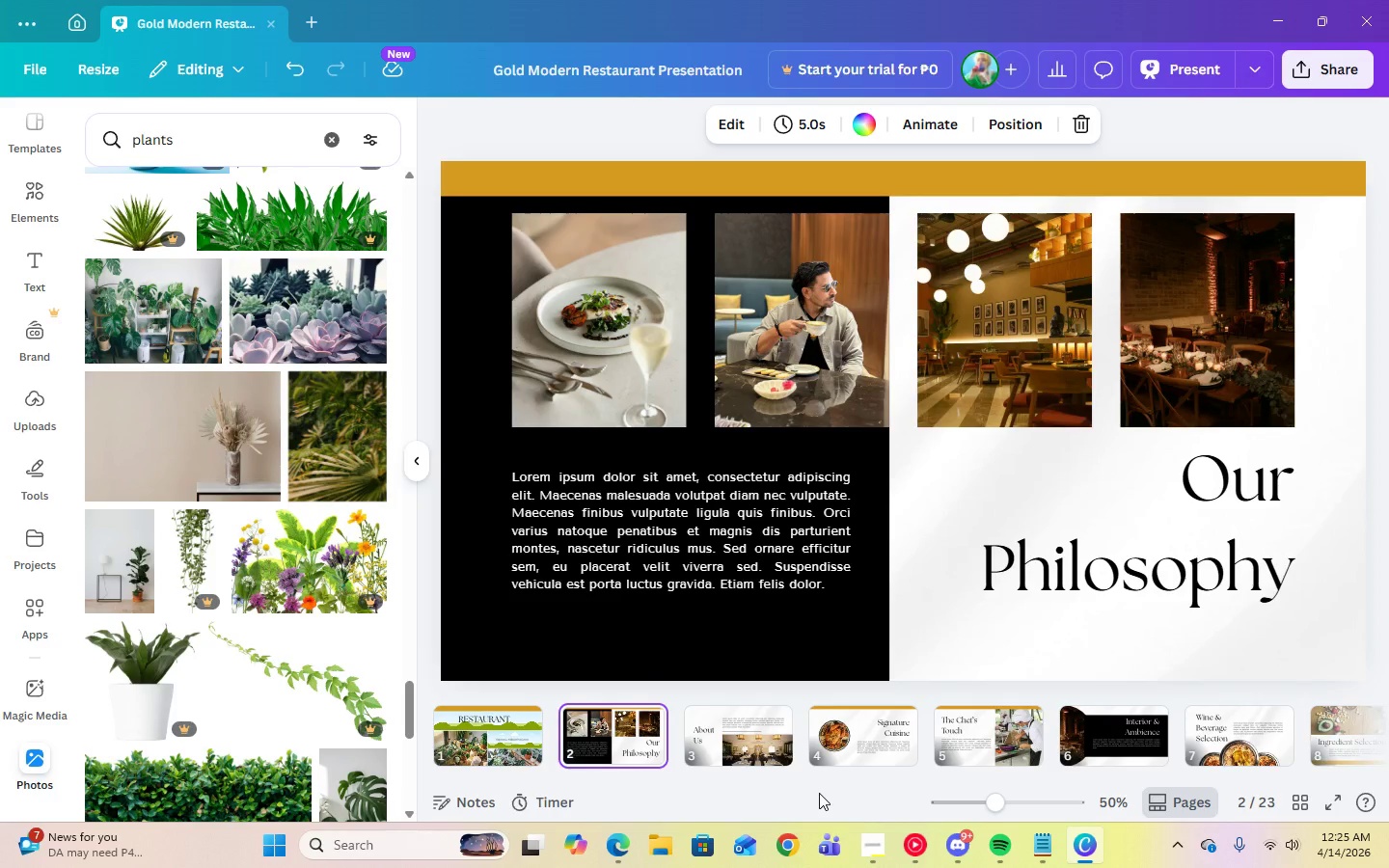 
left_click([870, 855])